 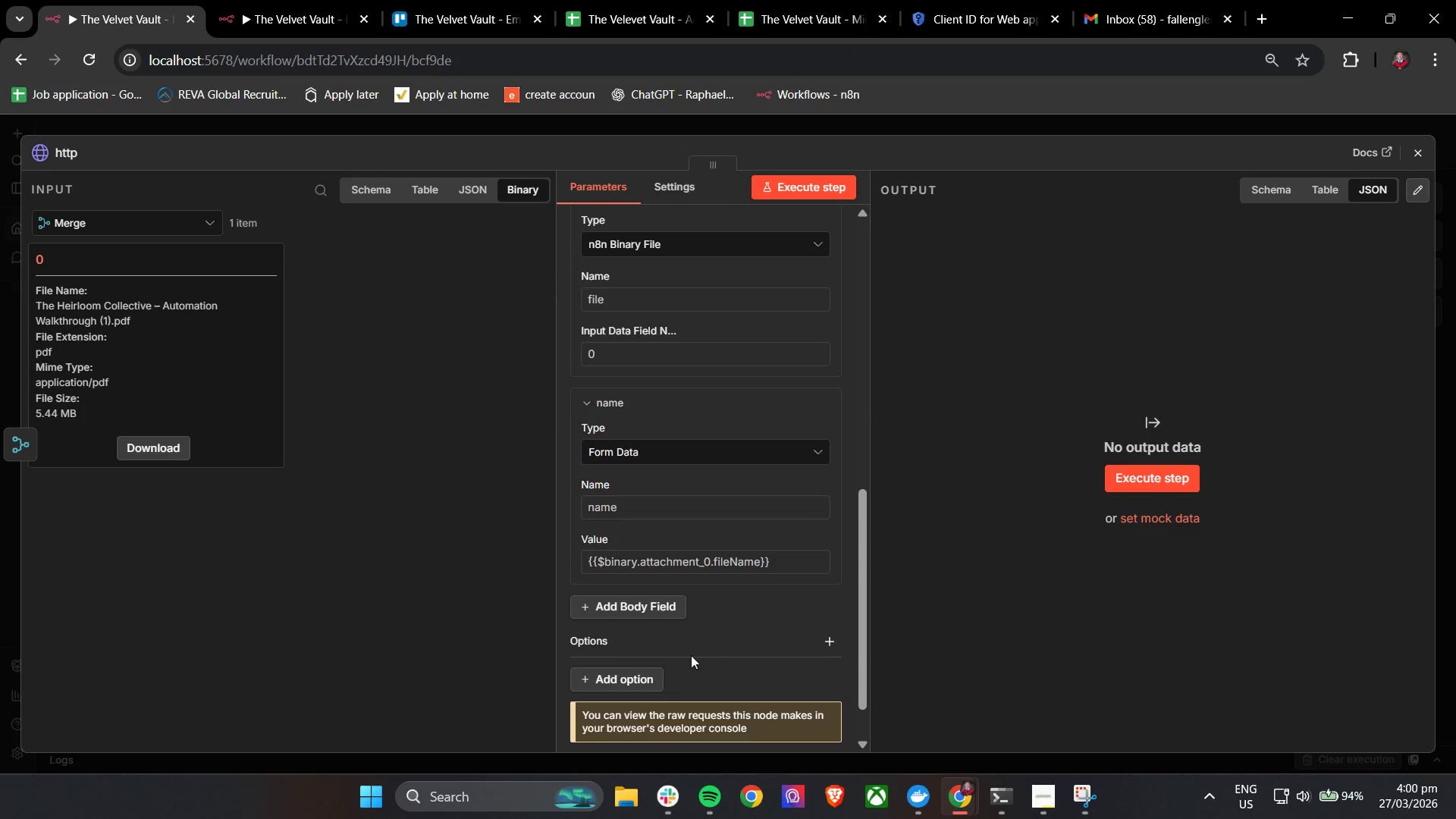 
double_click([624, 566])
 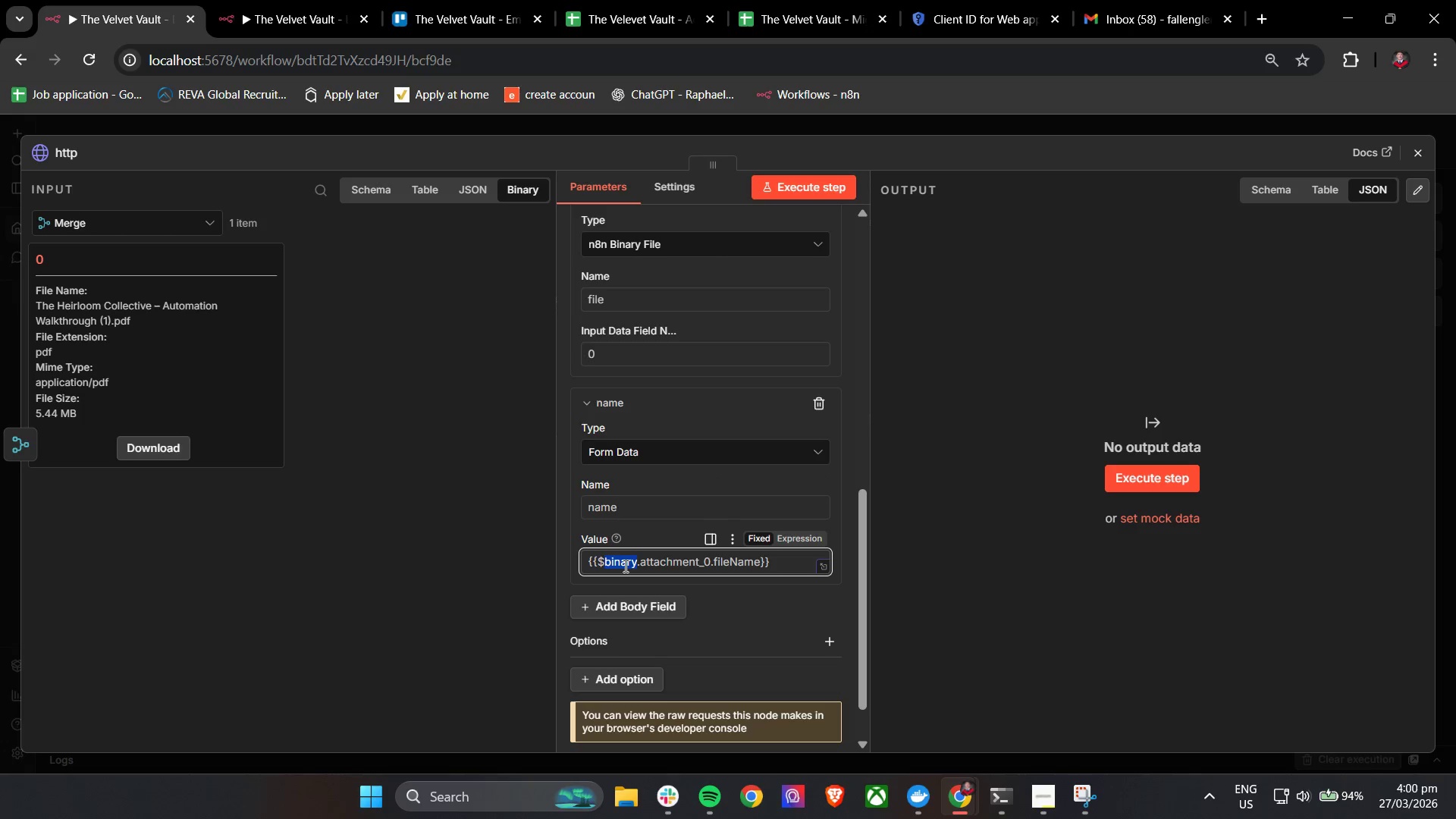 
key(Control+A)
 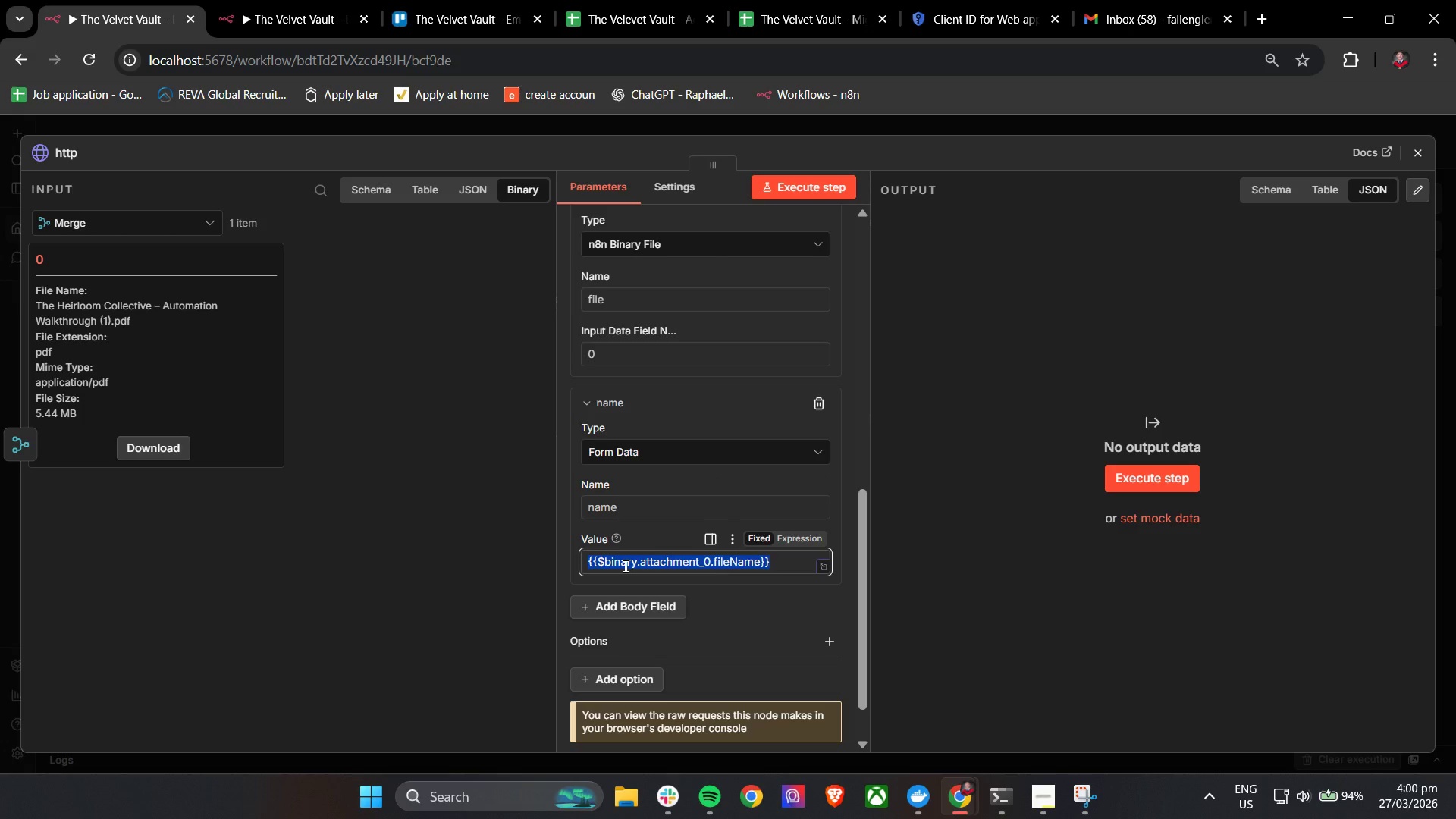 
key(Control+V)
 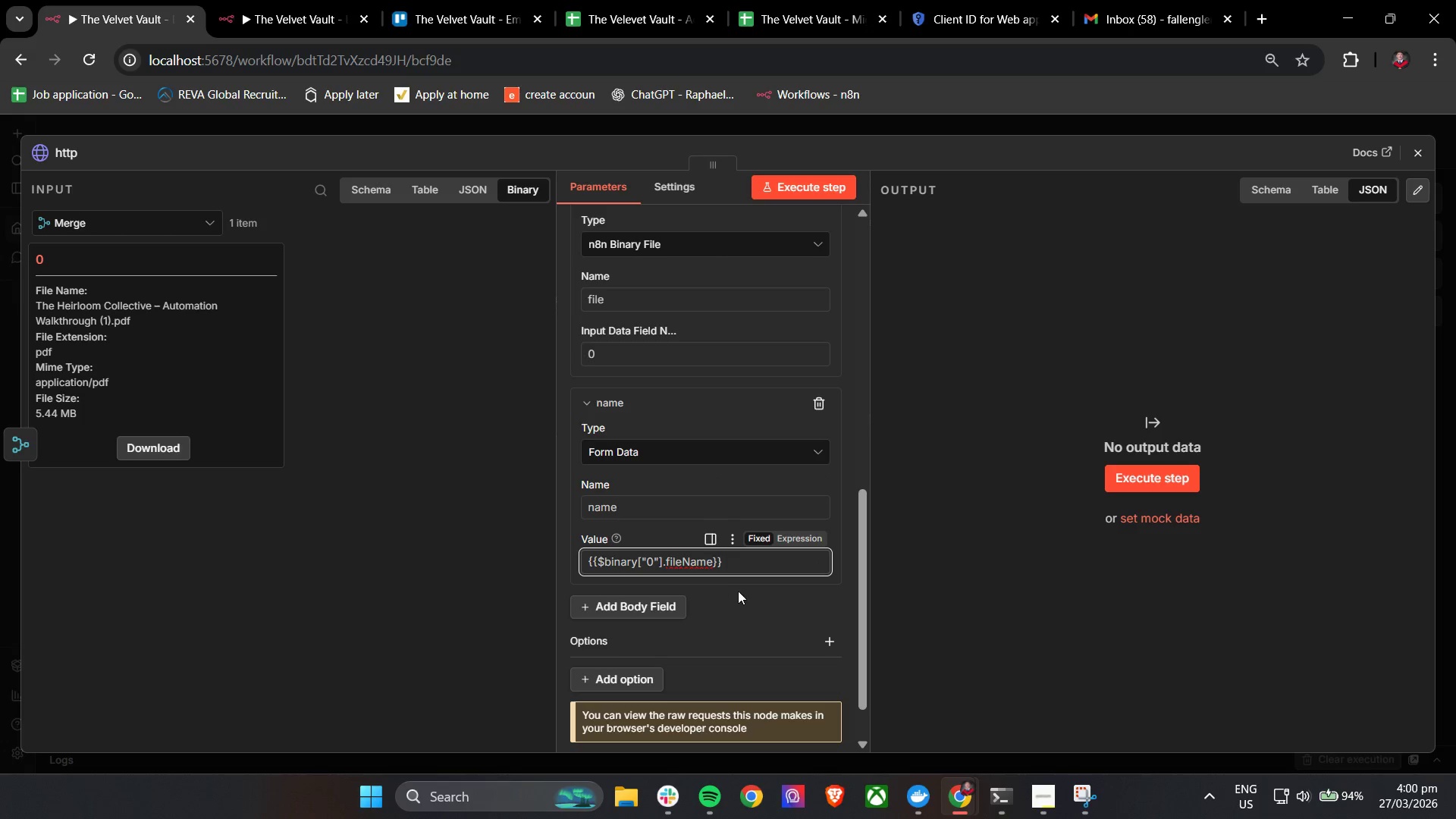 
left_click([741, 591])
 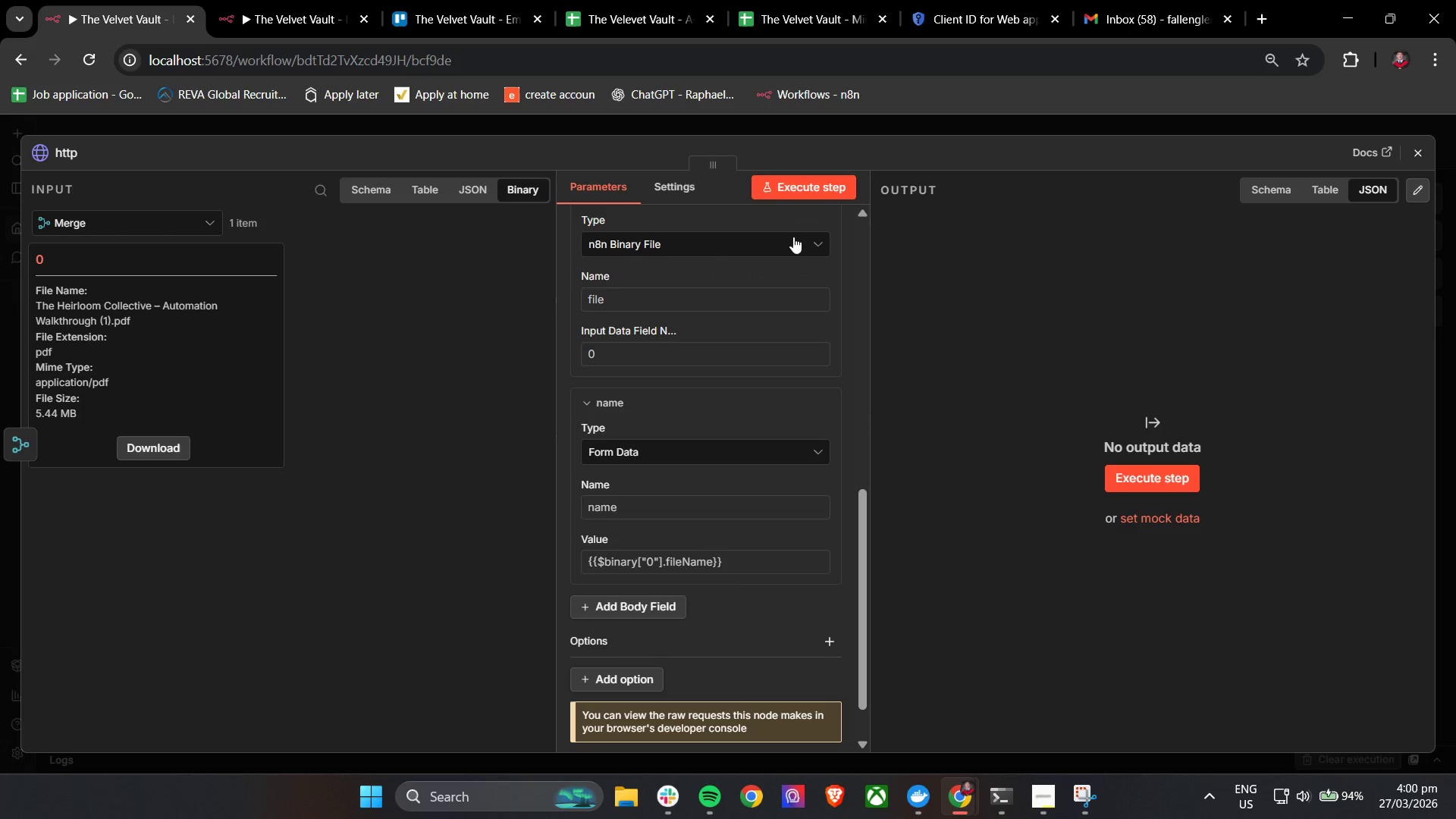 
left_click([800, 194])
 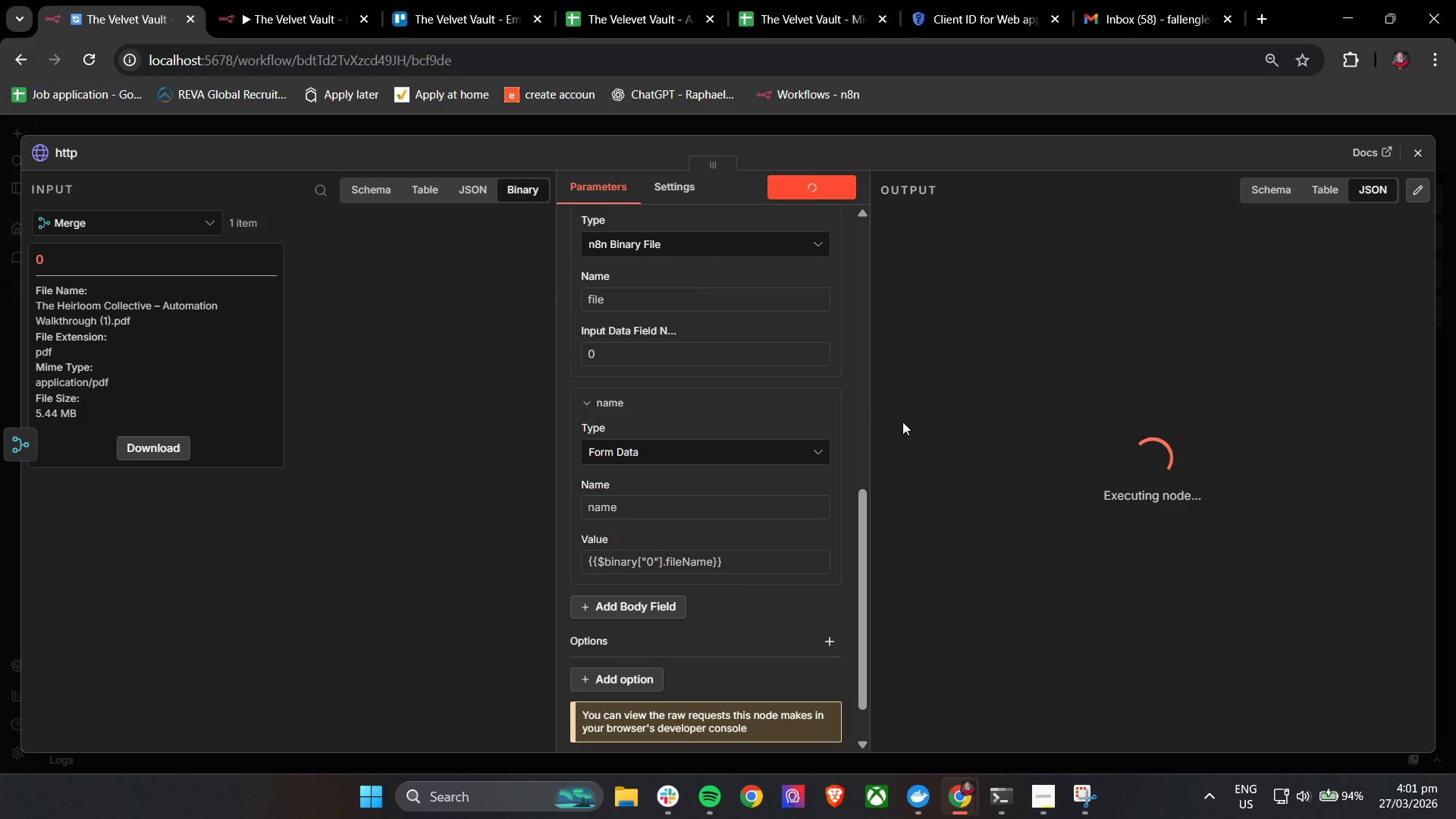 
hold_key(key=ControlLeft, duration=0.39)
 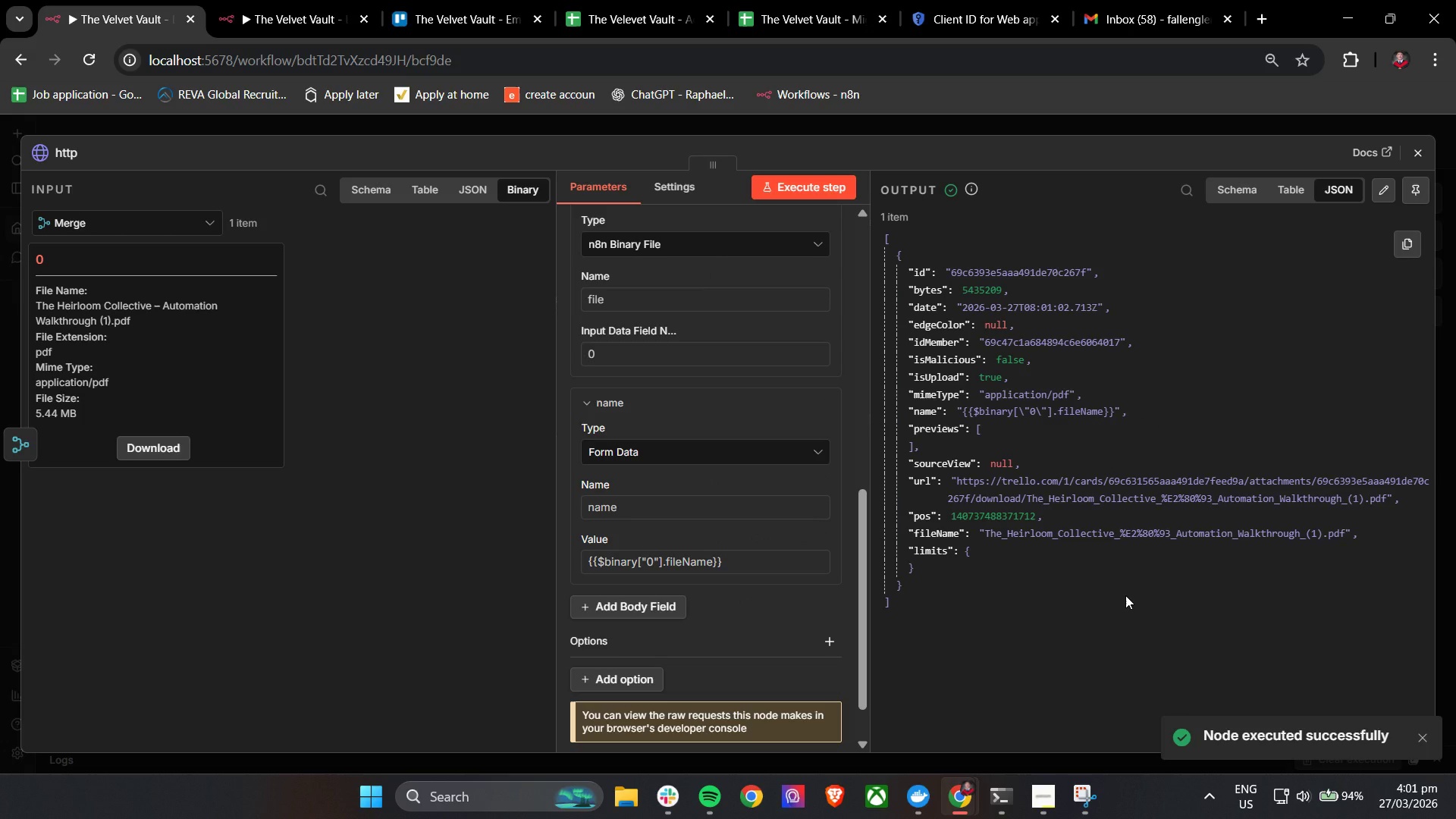 
left_click([448, 0])
 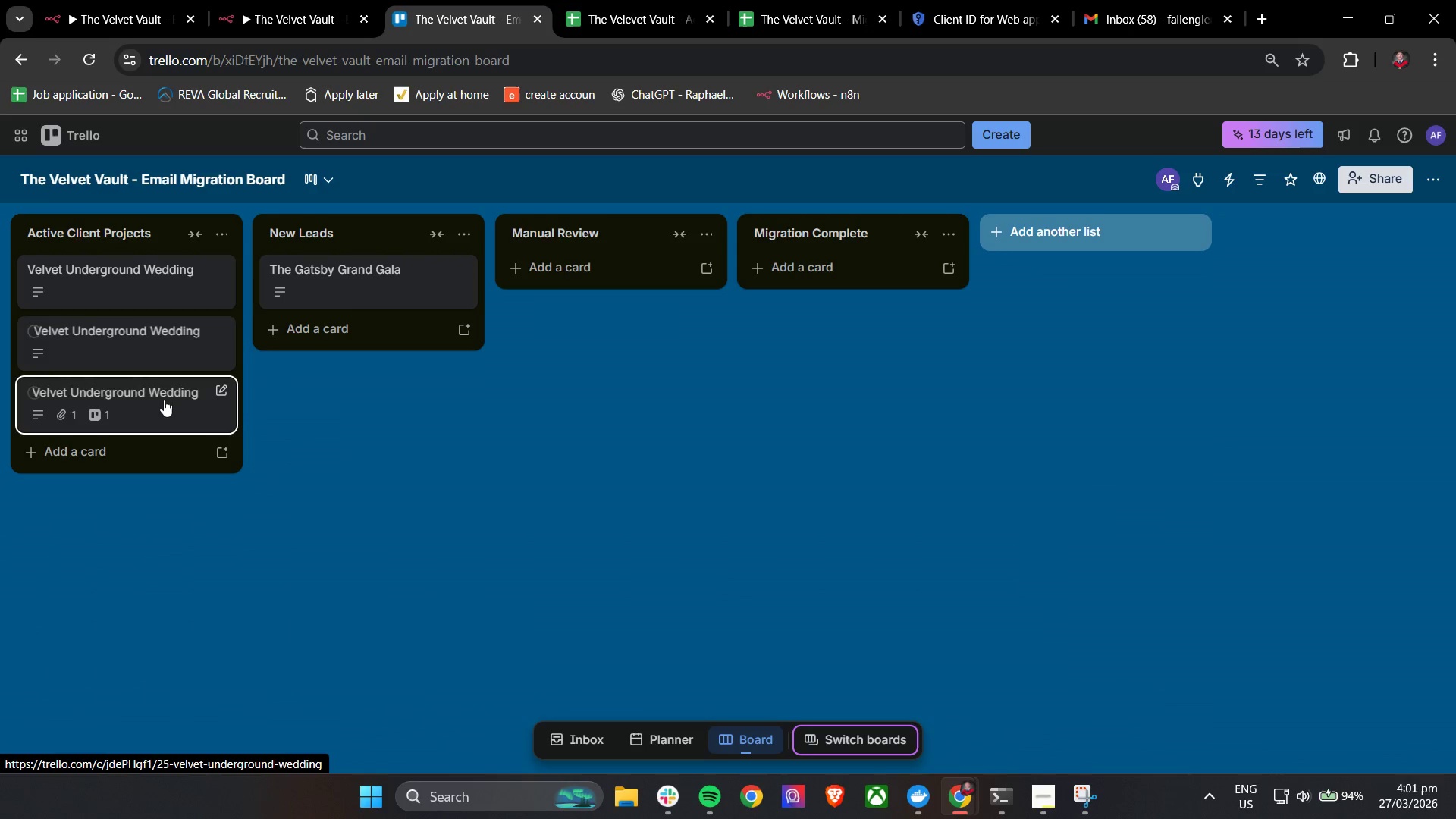 
left_click([165, 406])
 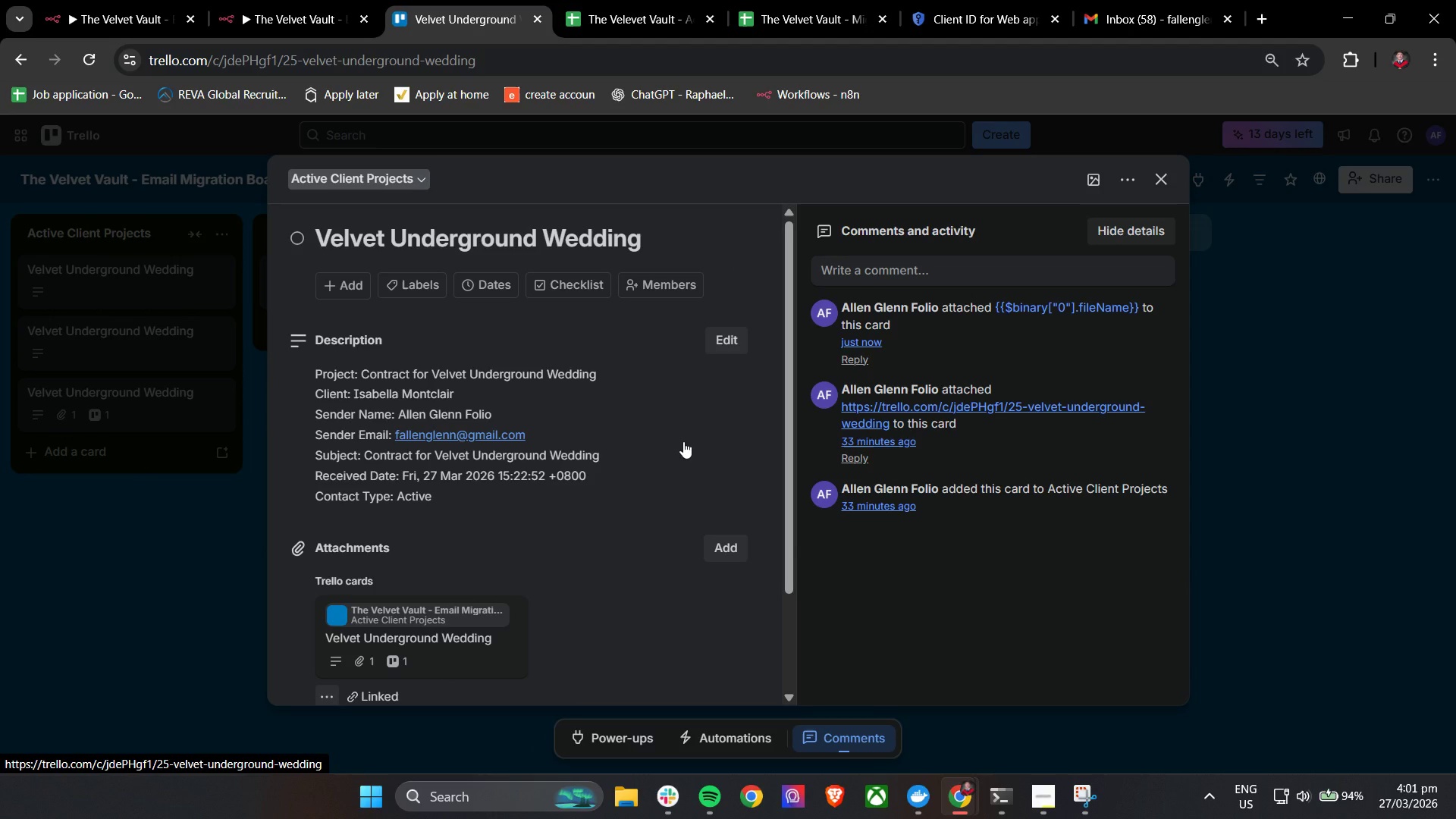 
scroll: coordinate [686, 441], scroll_direction: none, amount: 0.0
 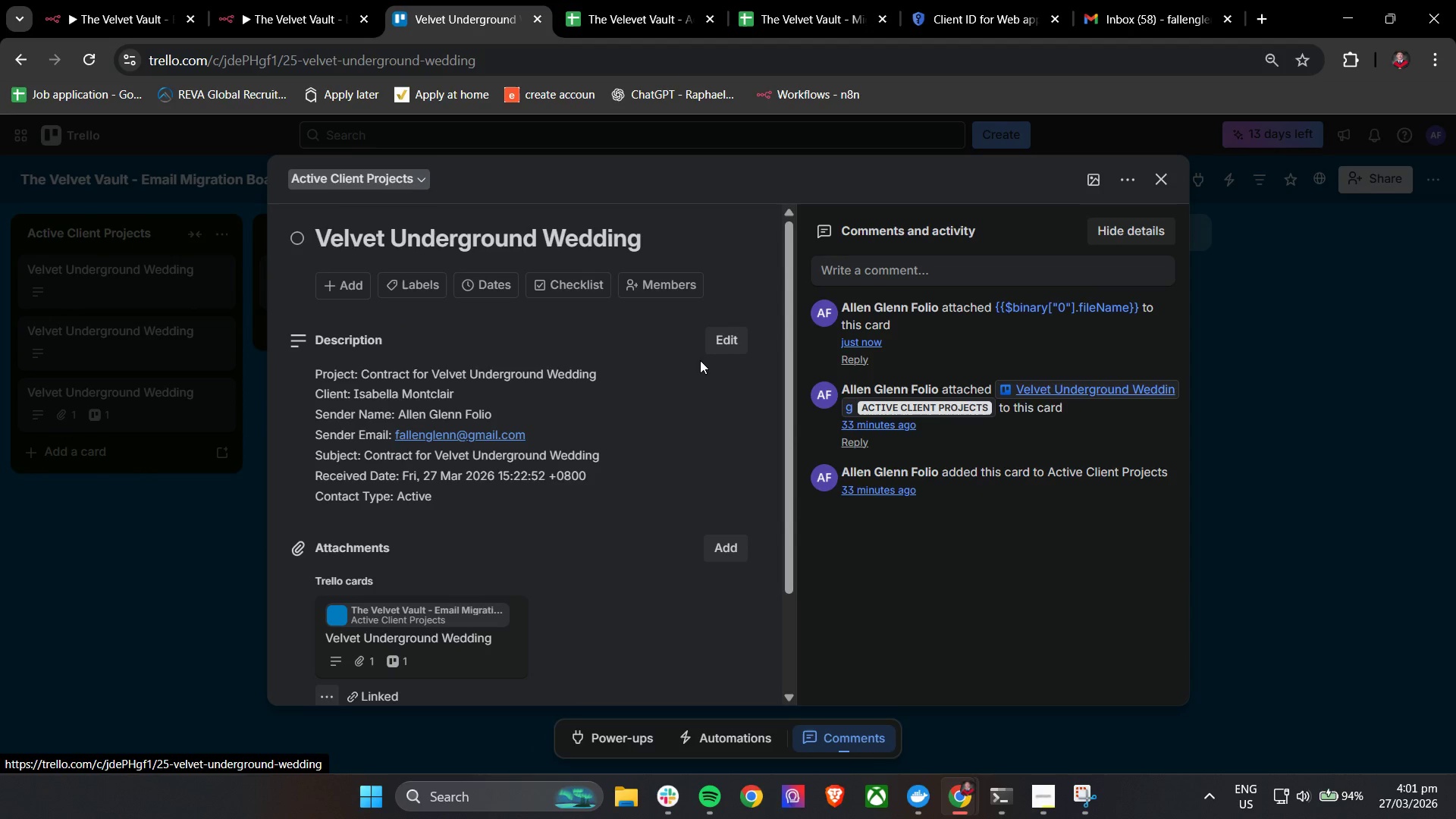 
mouse_move([490, 595])
 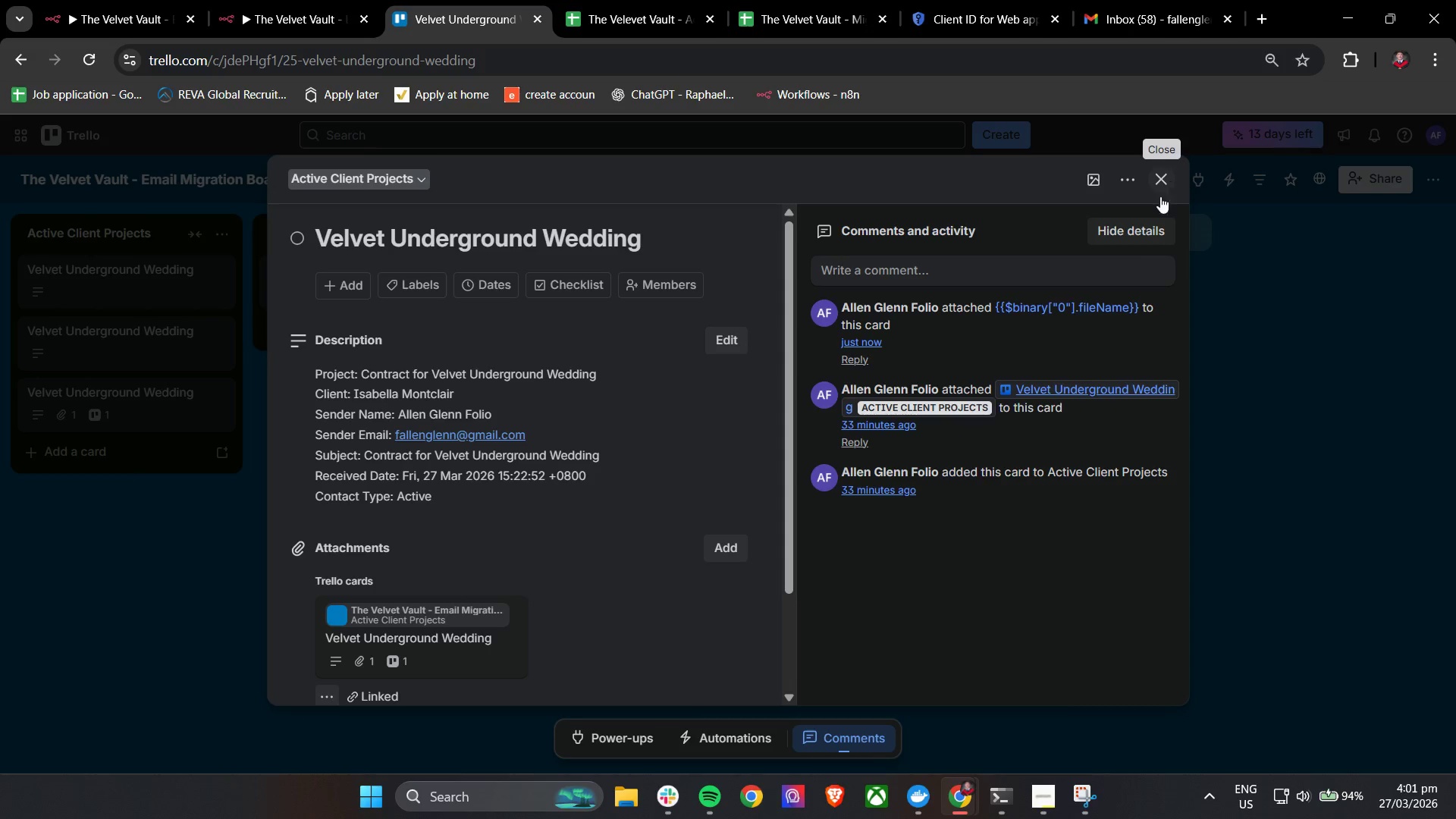 
left_click([1092, 385])
 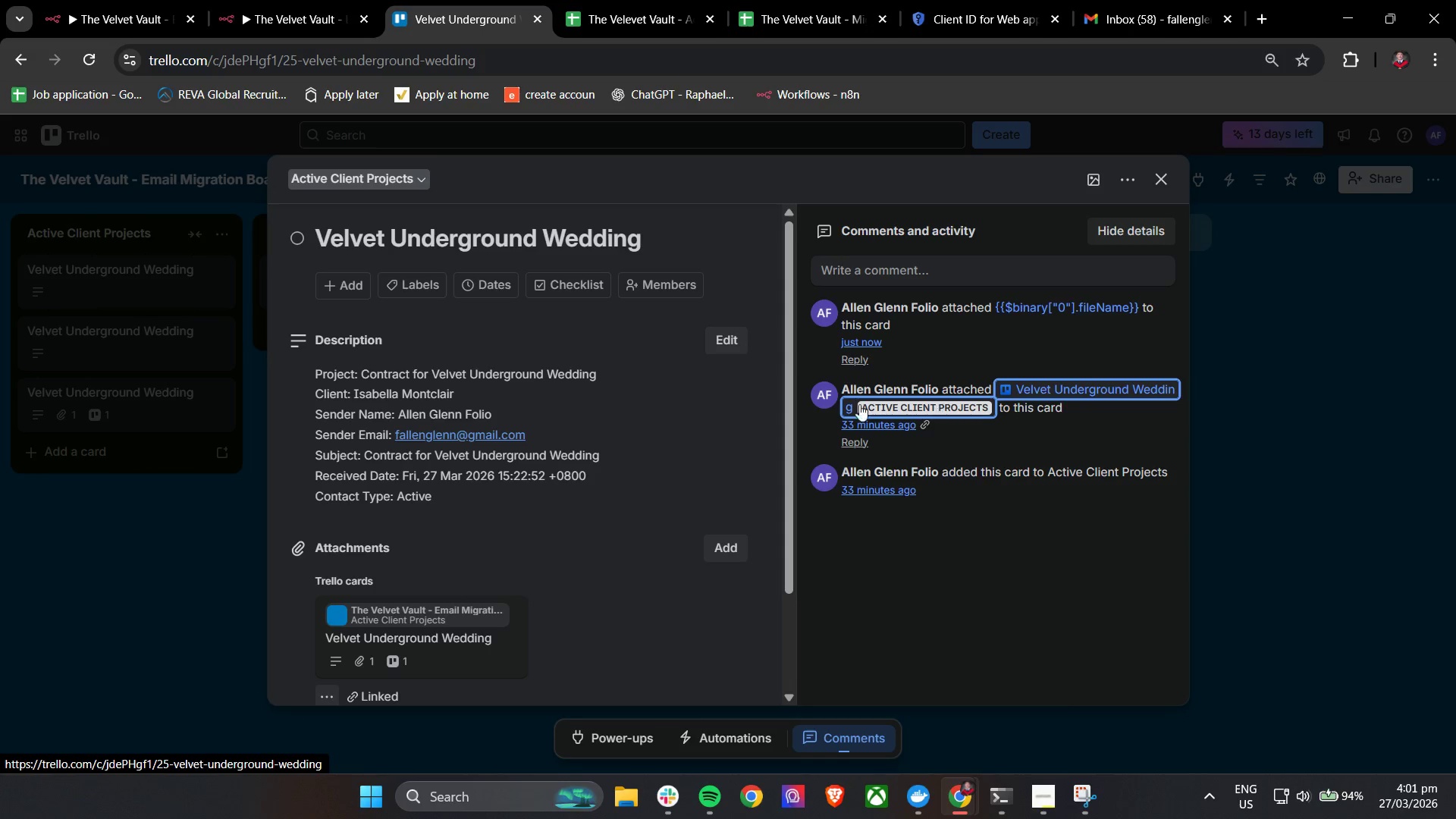 
left_click([388, 617])
 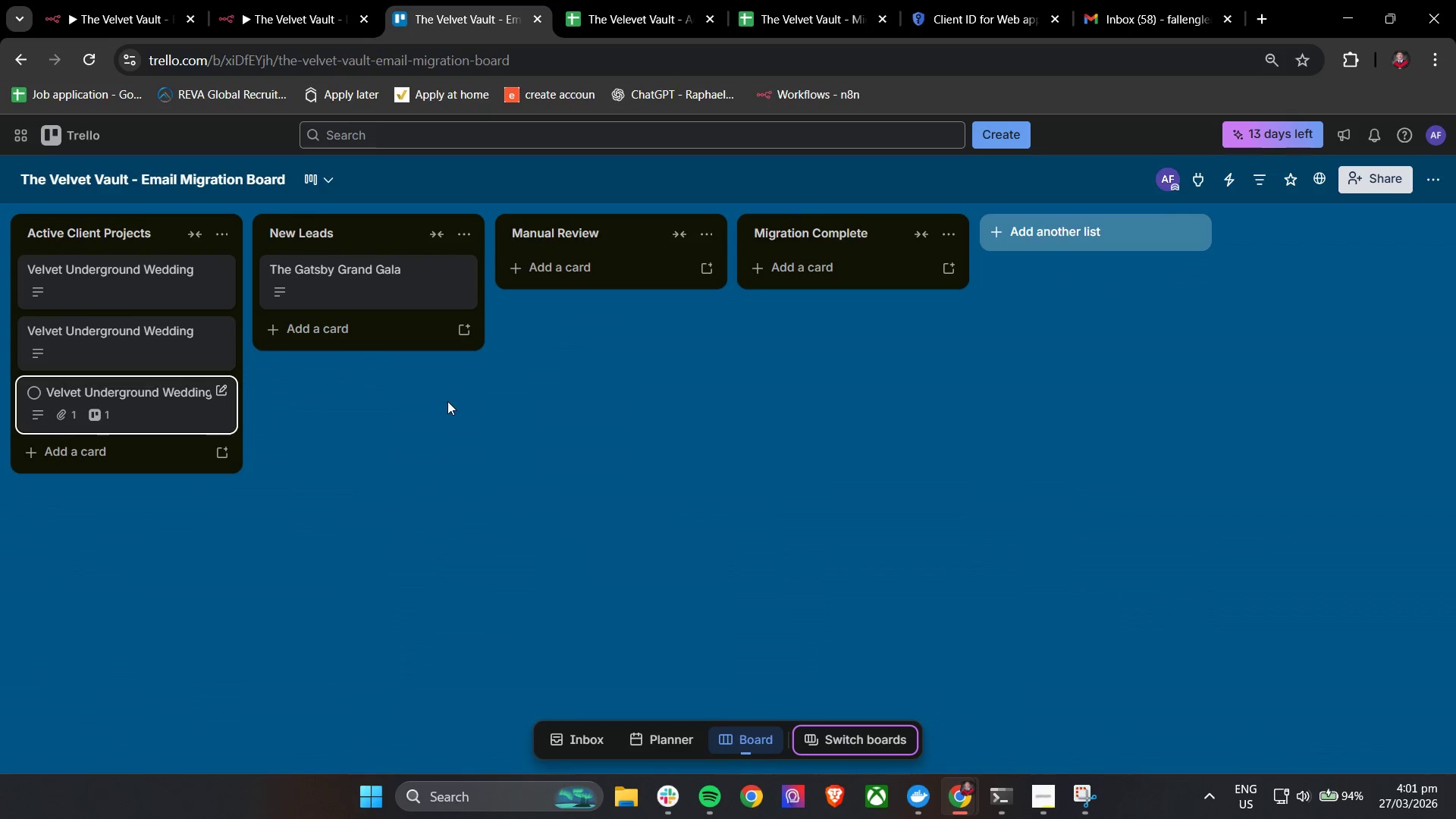 
left_click([169, 414])
 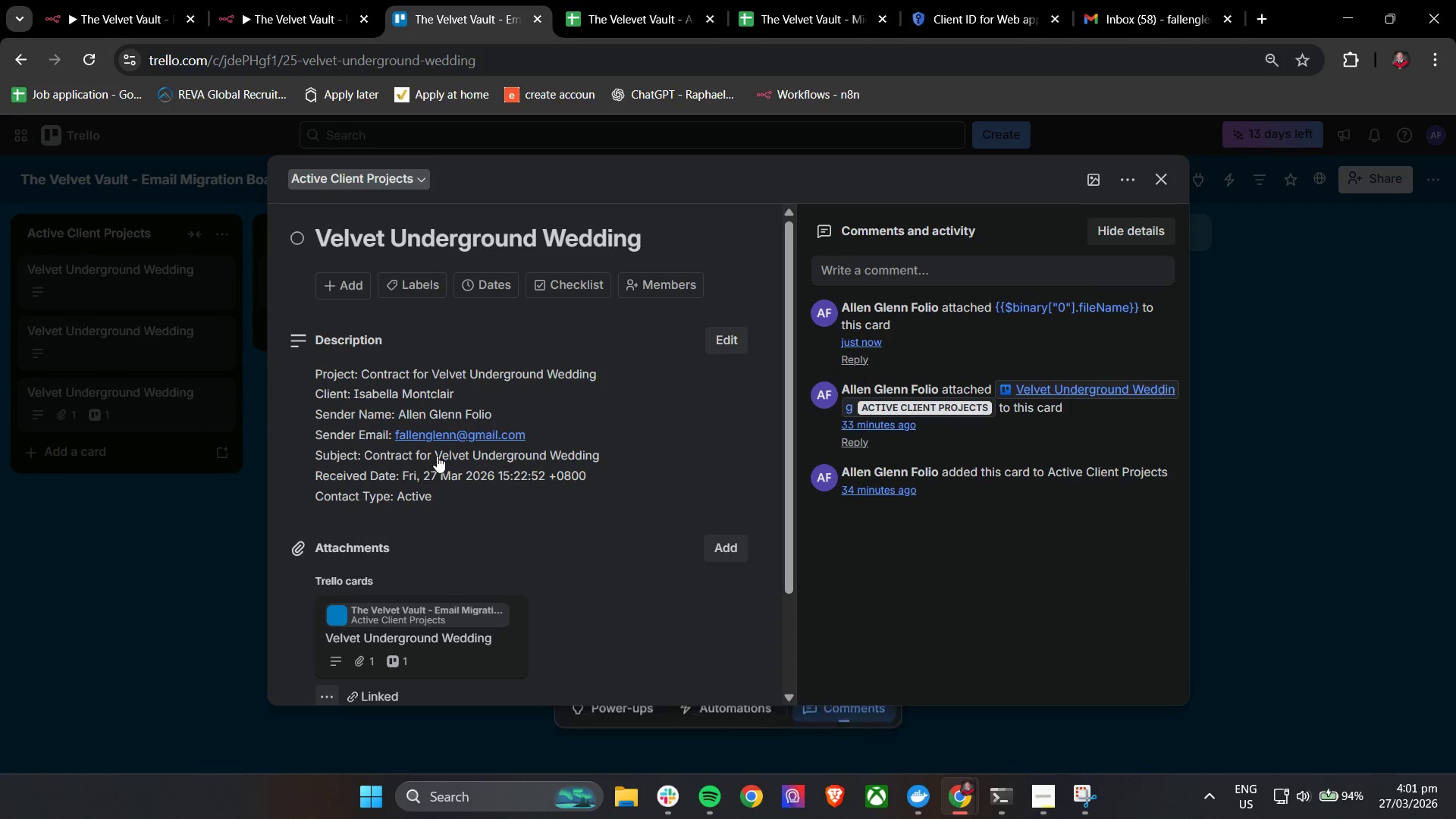 
scroll: coordinate [425, 432], scroll_direction: down, amount: 1.0
 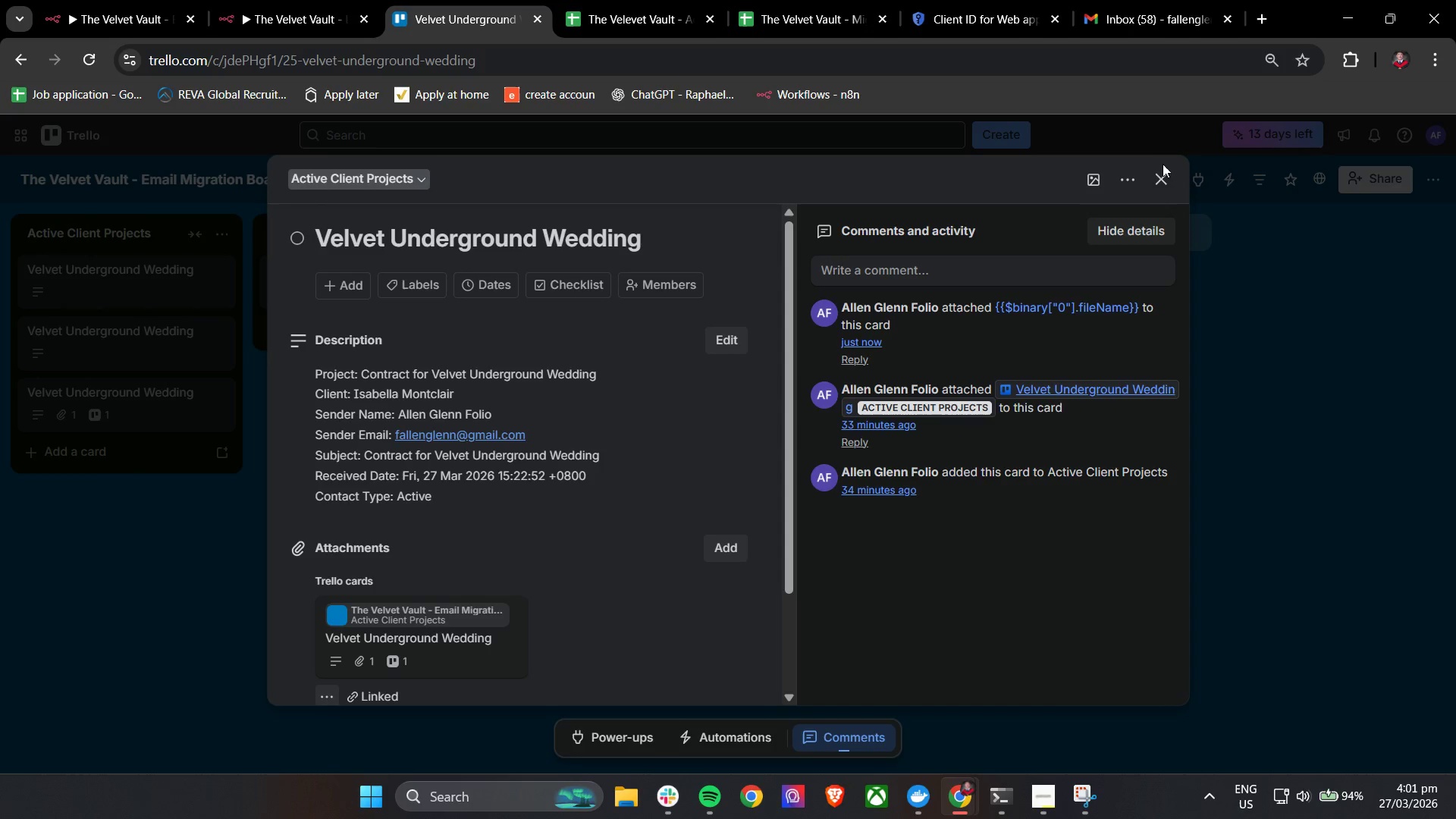 
left_click_drag(start_coordinate=[1172, 174], to_coordinate=[1169, 175])
 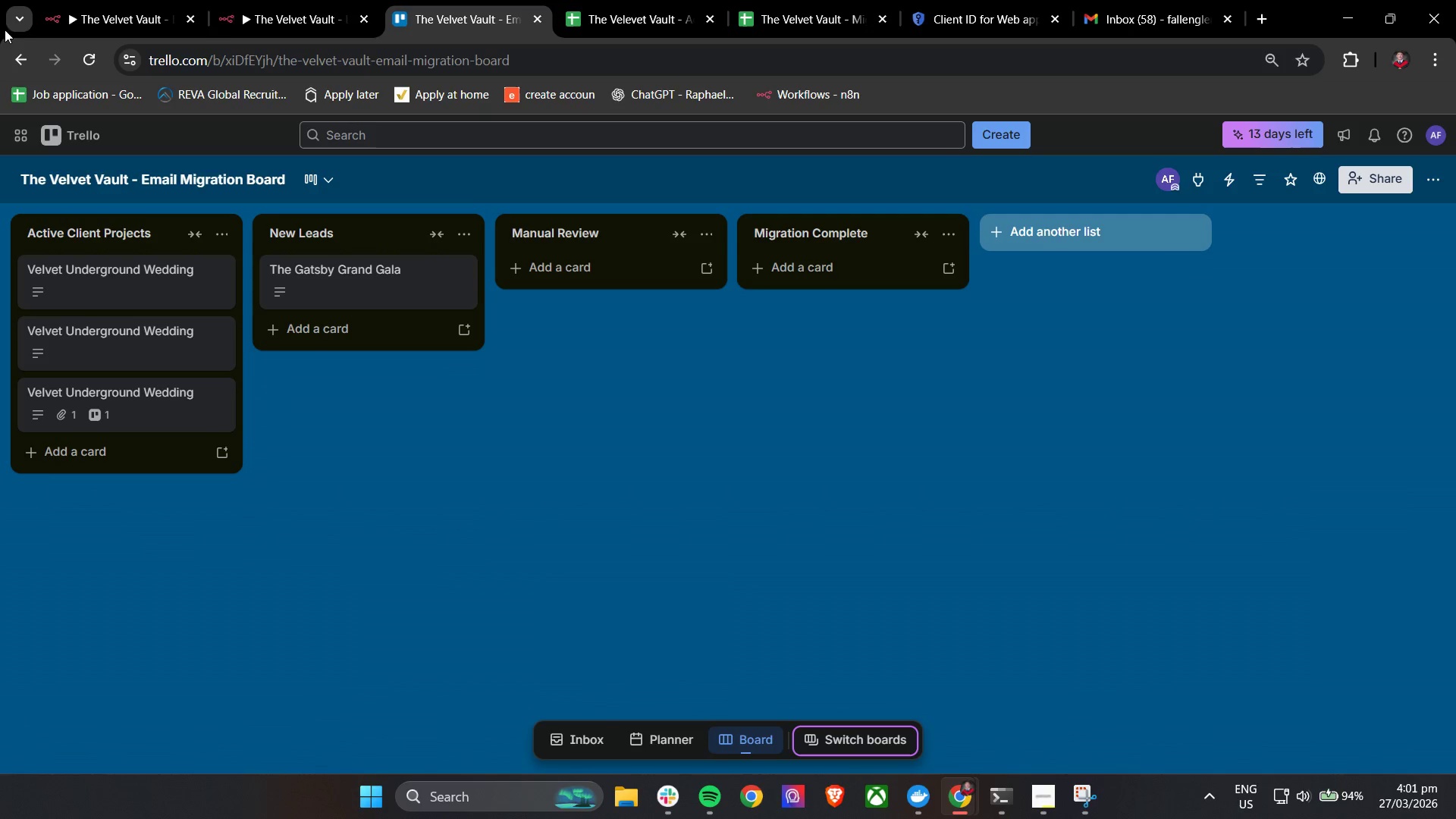 
left_click([80, 0])
 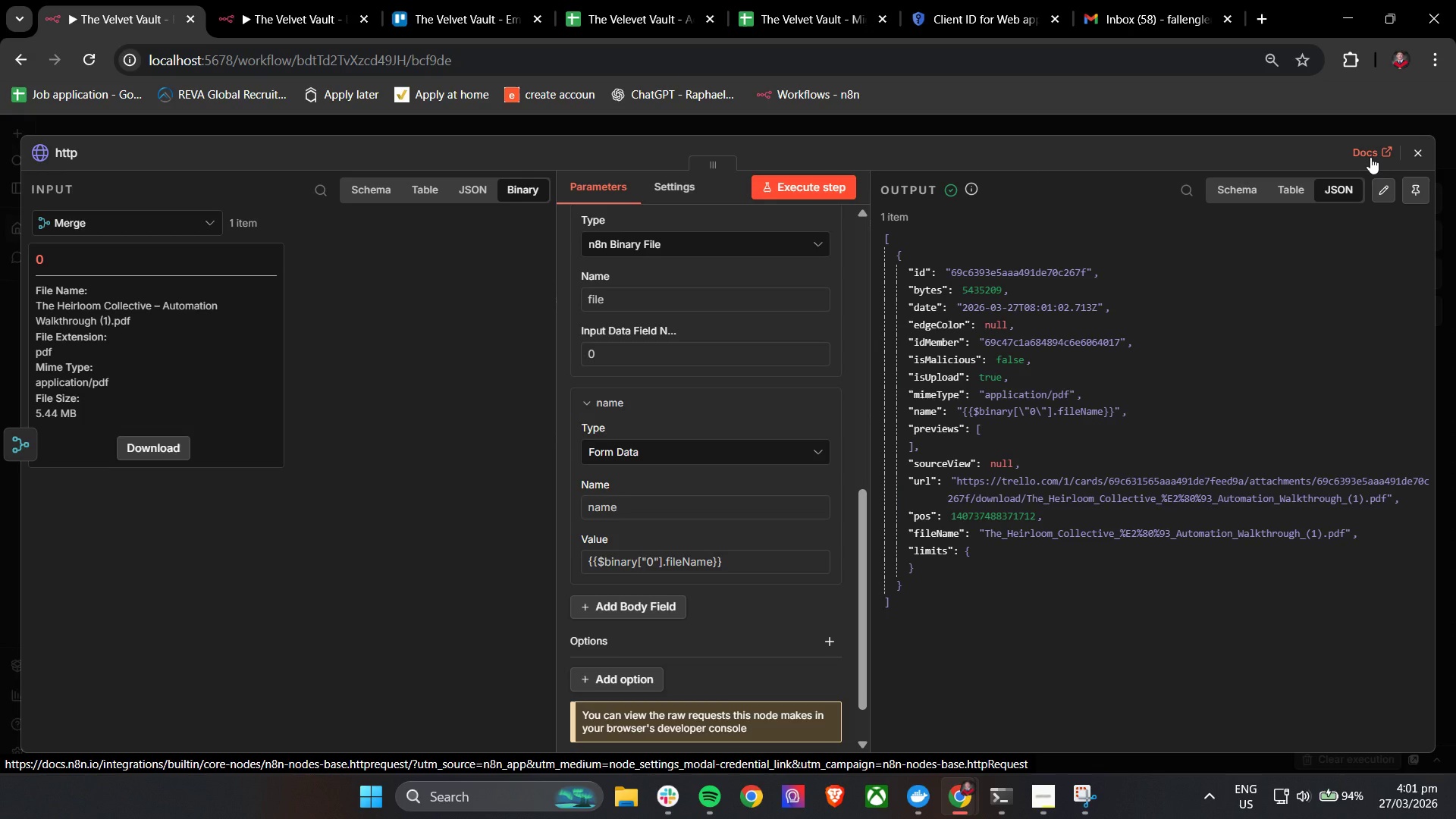 
left_click([1410, 158])
 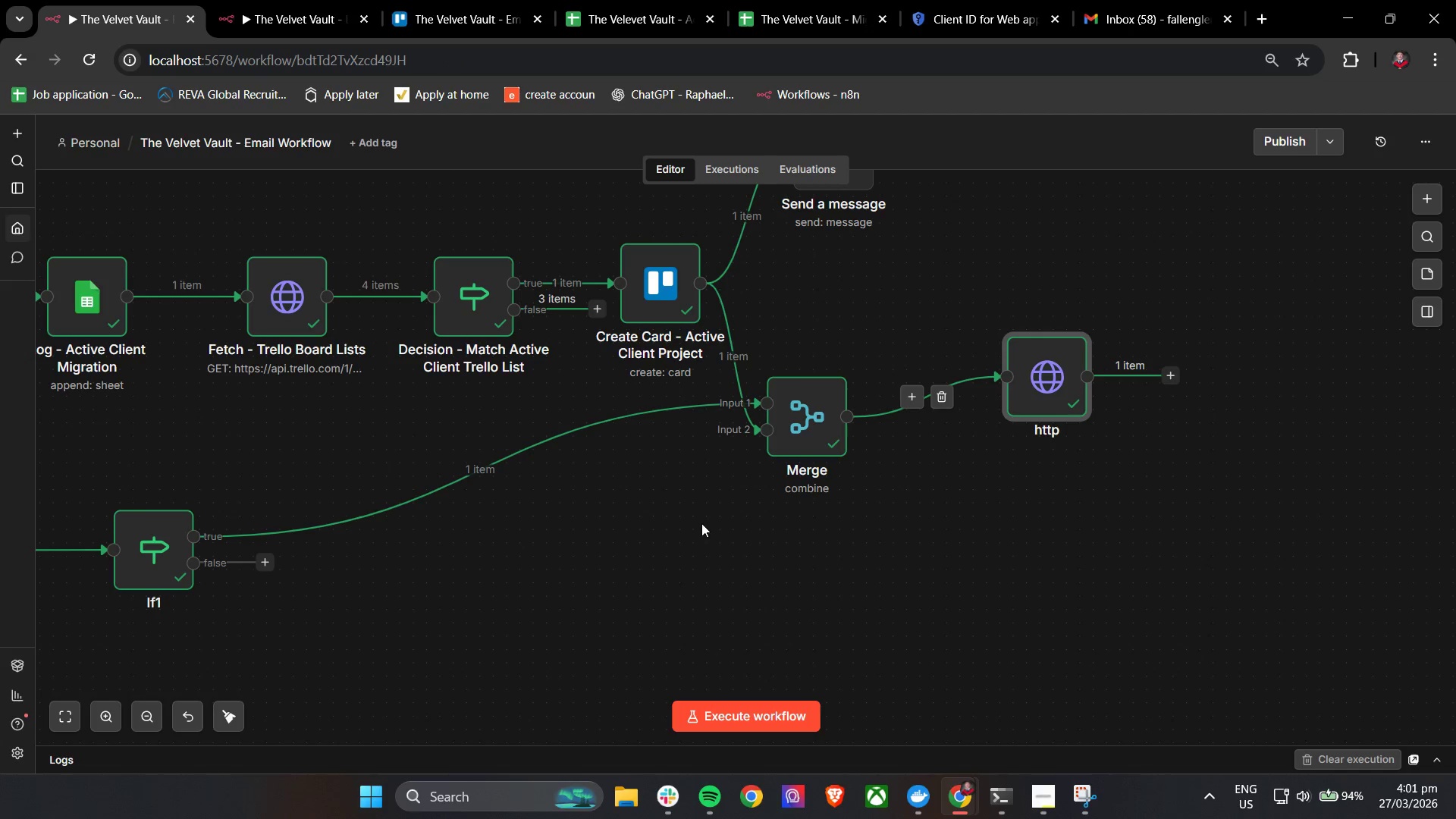 
hold_key(key=ControlLeft, duration=0.69)
scroll: coordinate [739, 538], scroll_direction: down, amount: 3.0
 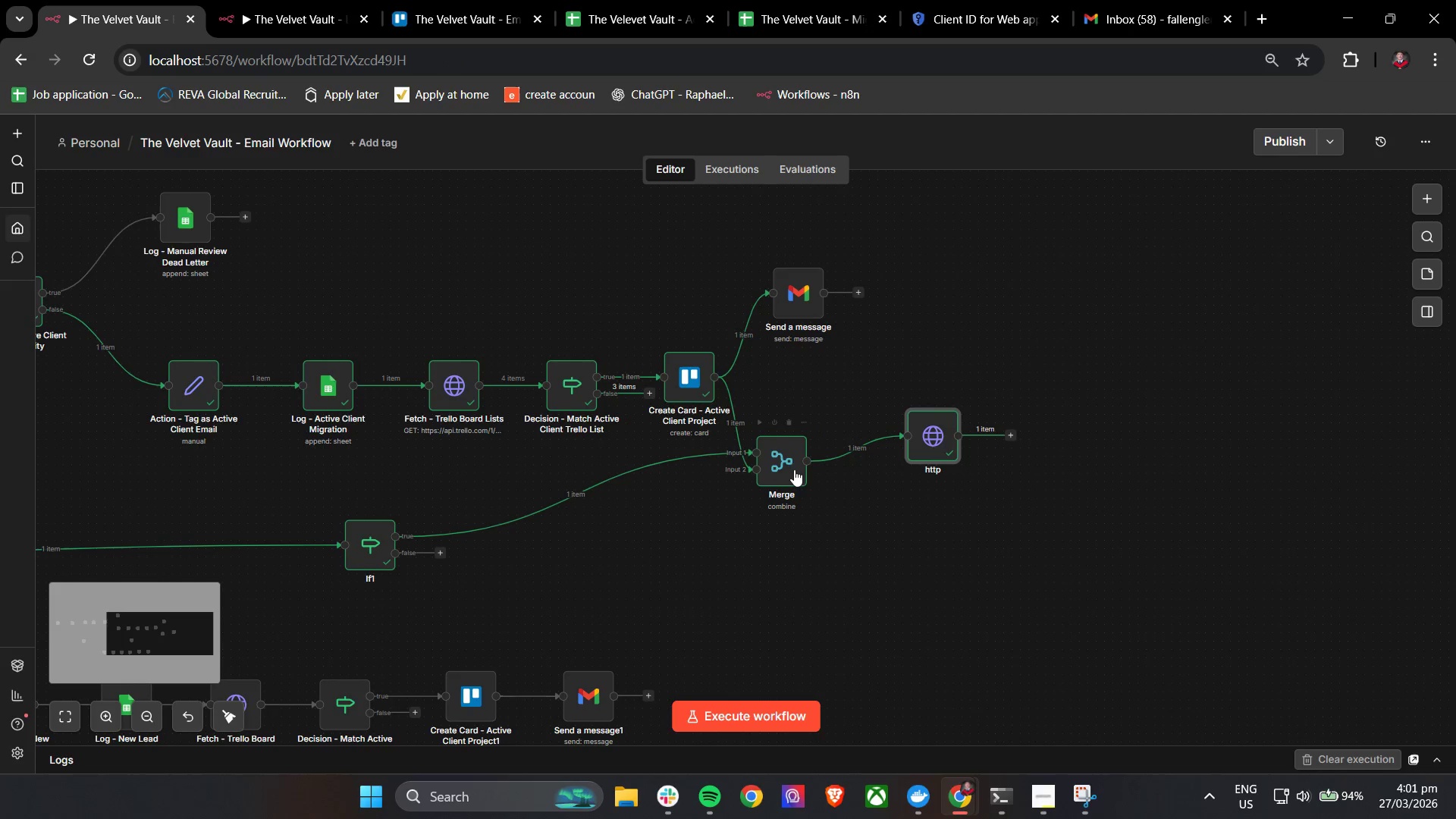 
left_click_drag(start_coordinate=[789, 463], to_coordinate=[814, 435])
 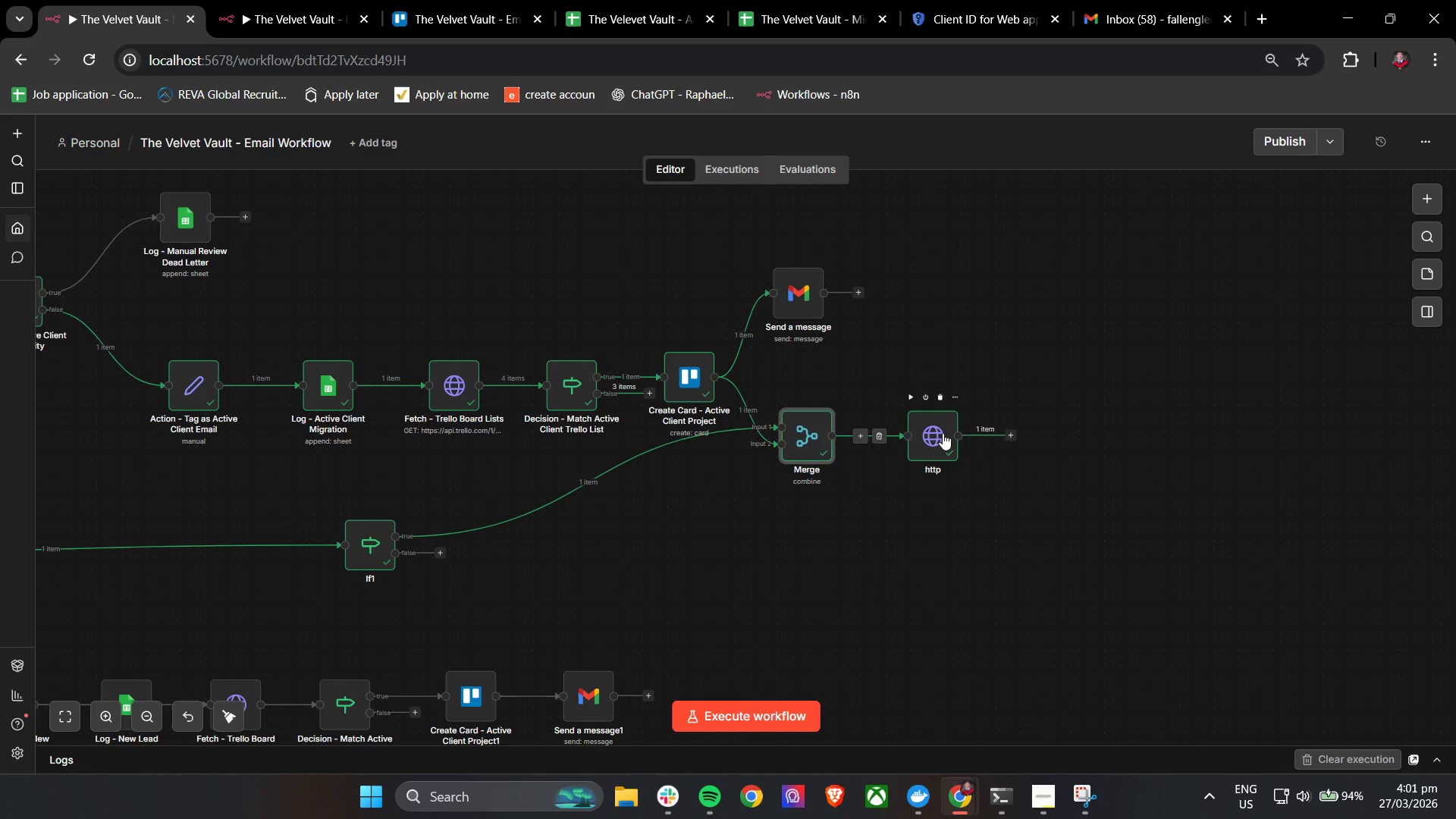 
double_click([943, 433])
 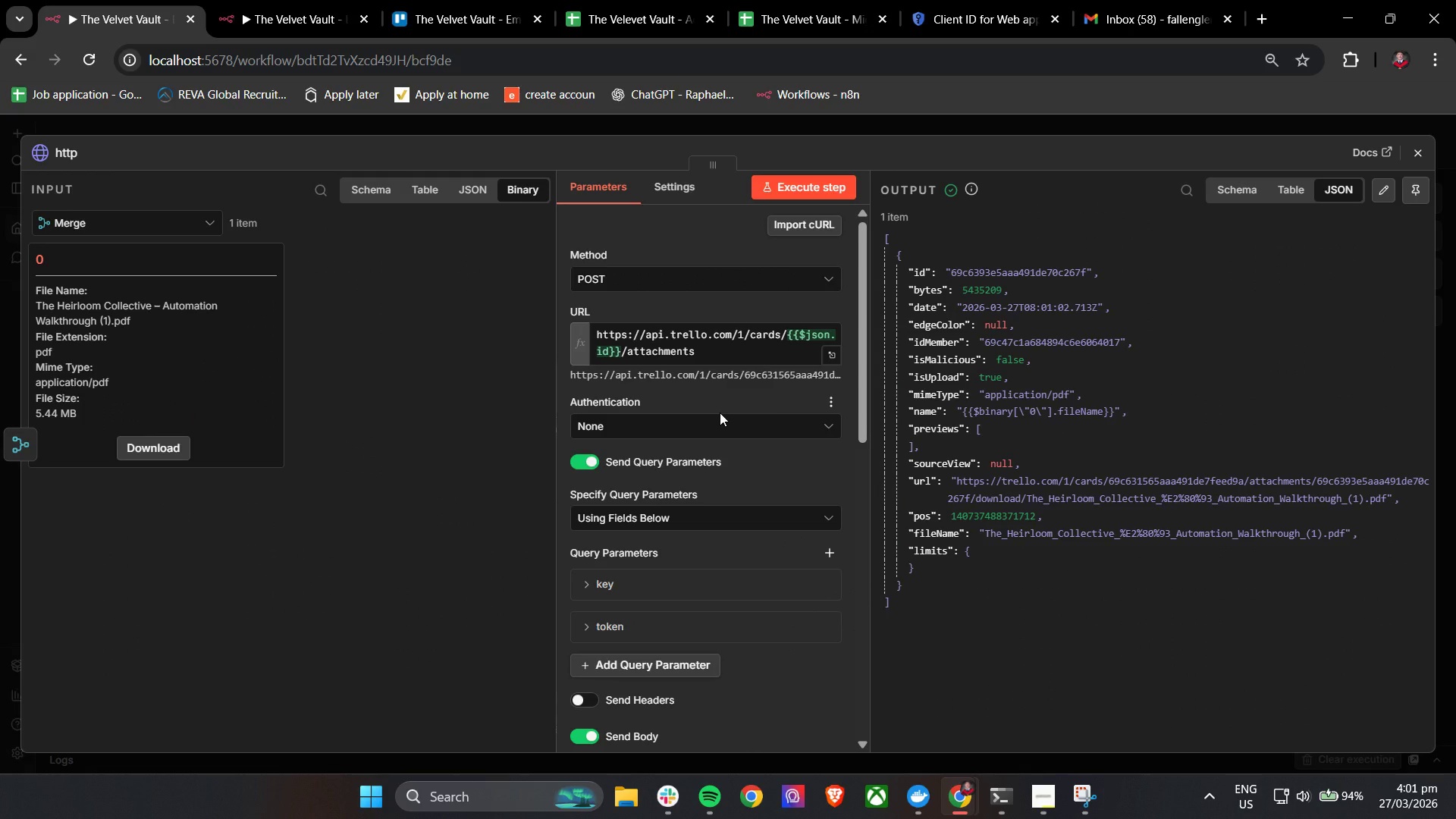 
wait(16.98)
 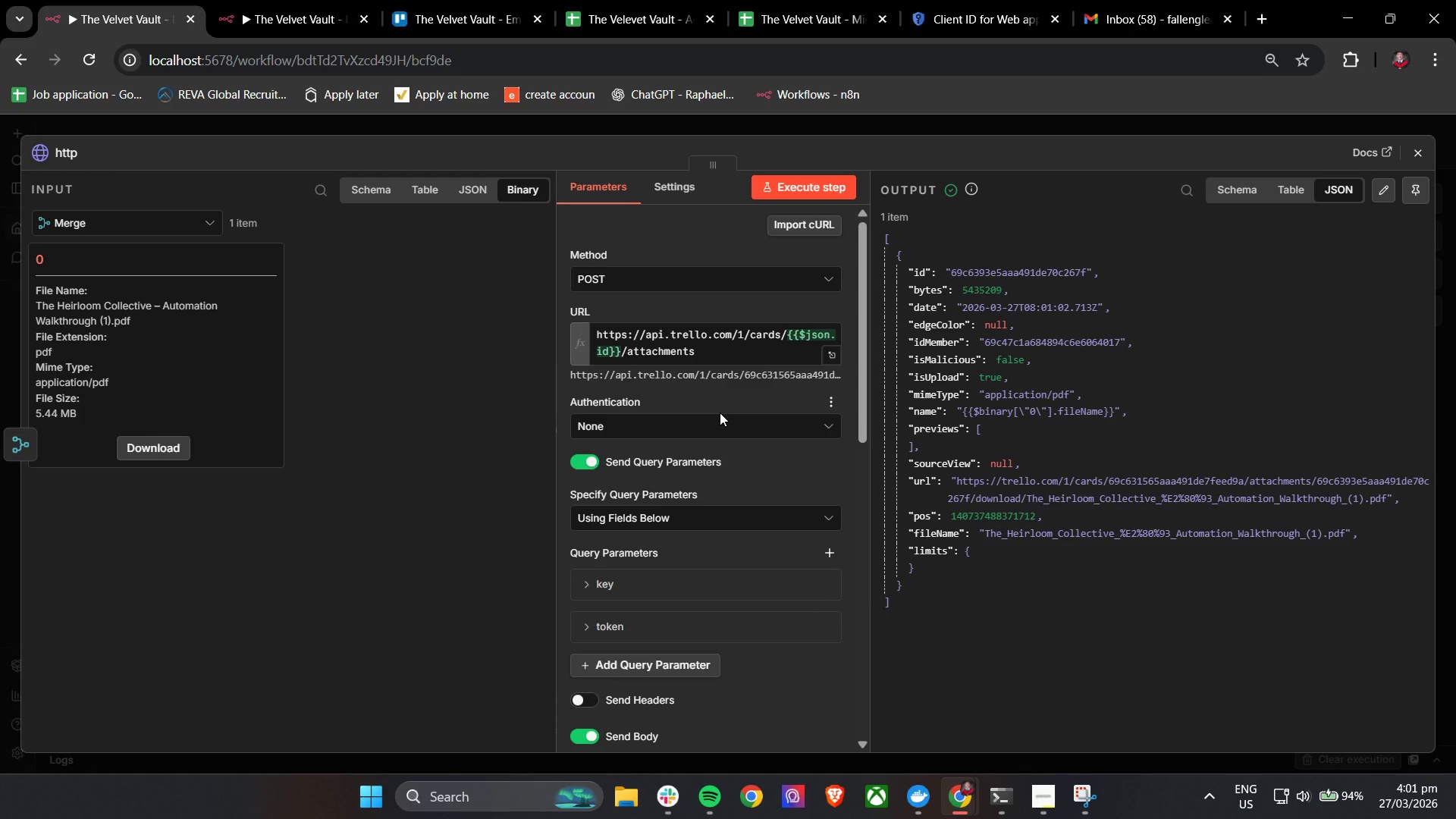 
left_click([272, 0])
 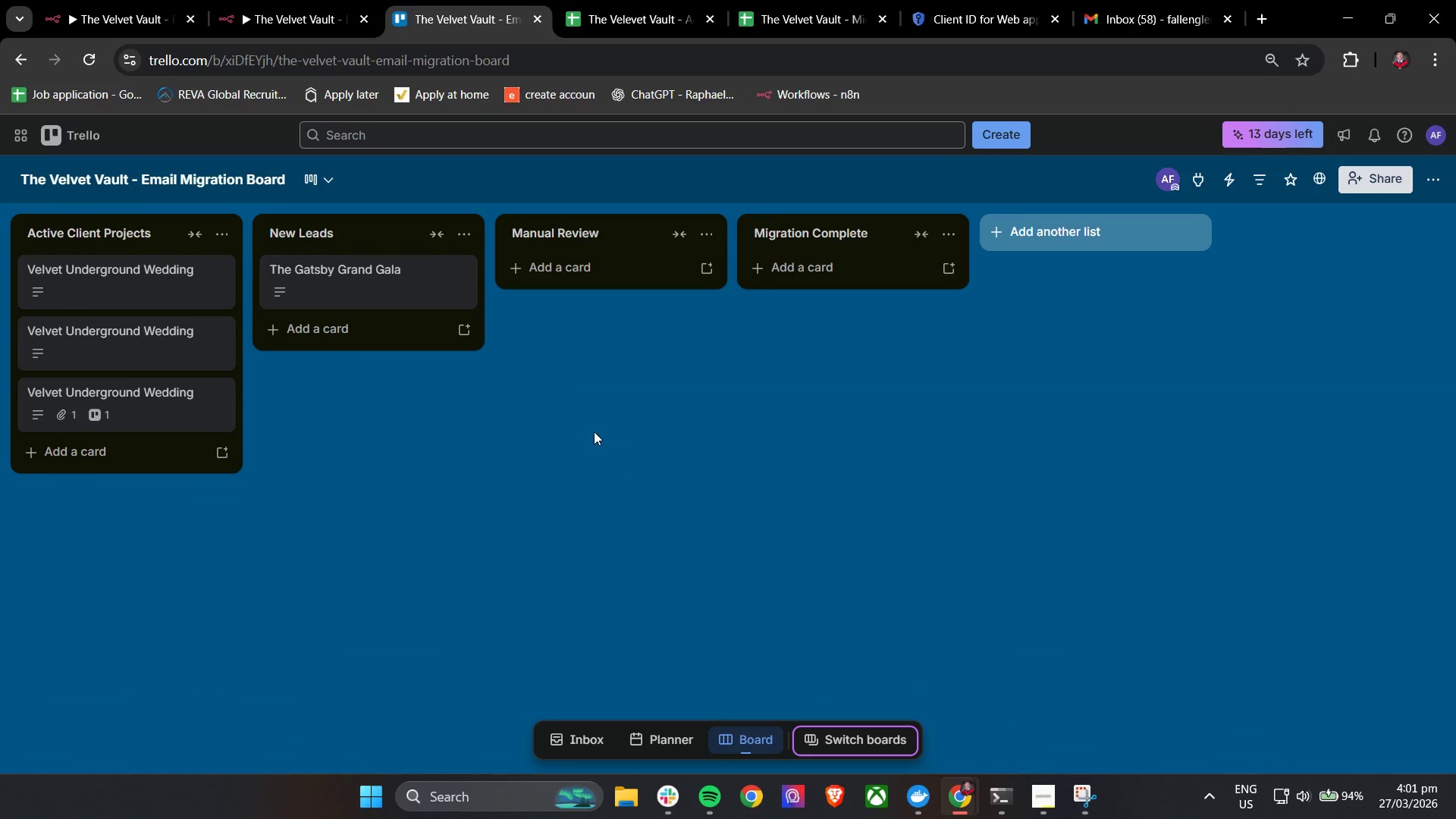 
left_click([146, 416])
 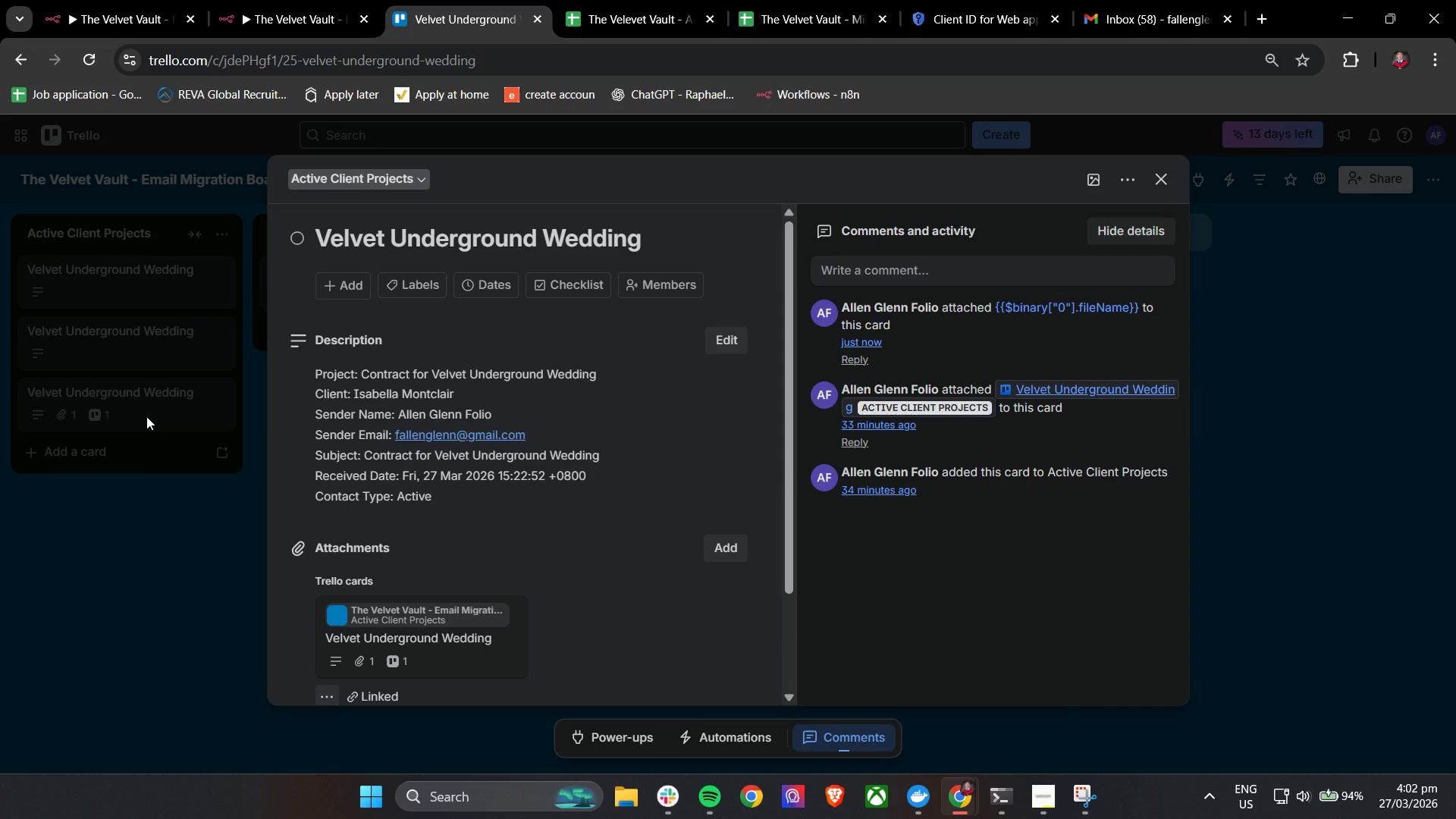 
wait(17.55)
 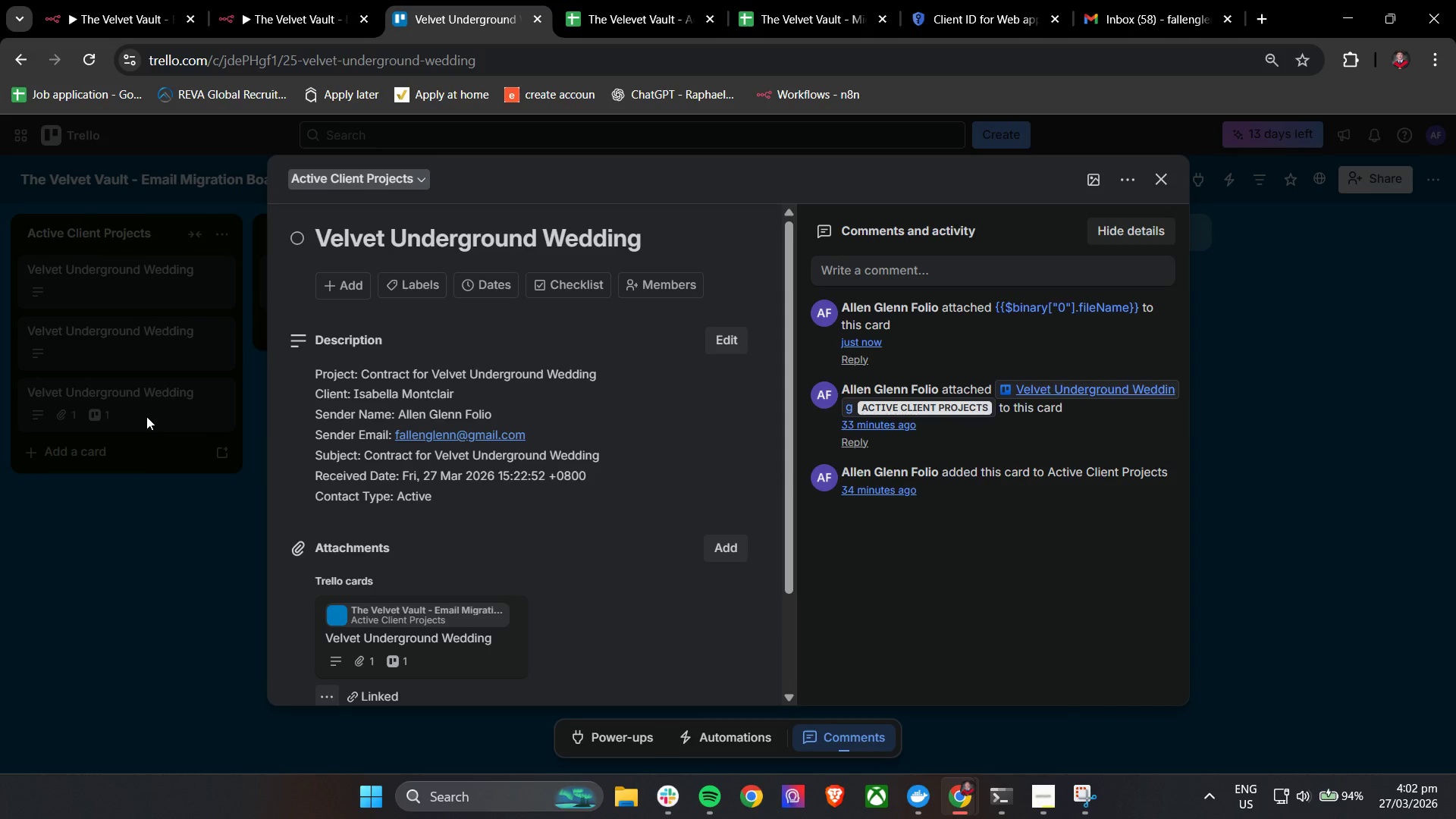 
scroll: coordinate [559, 452], scroll_direction: down, amount: 3.0
 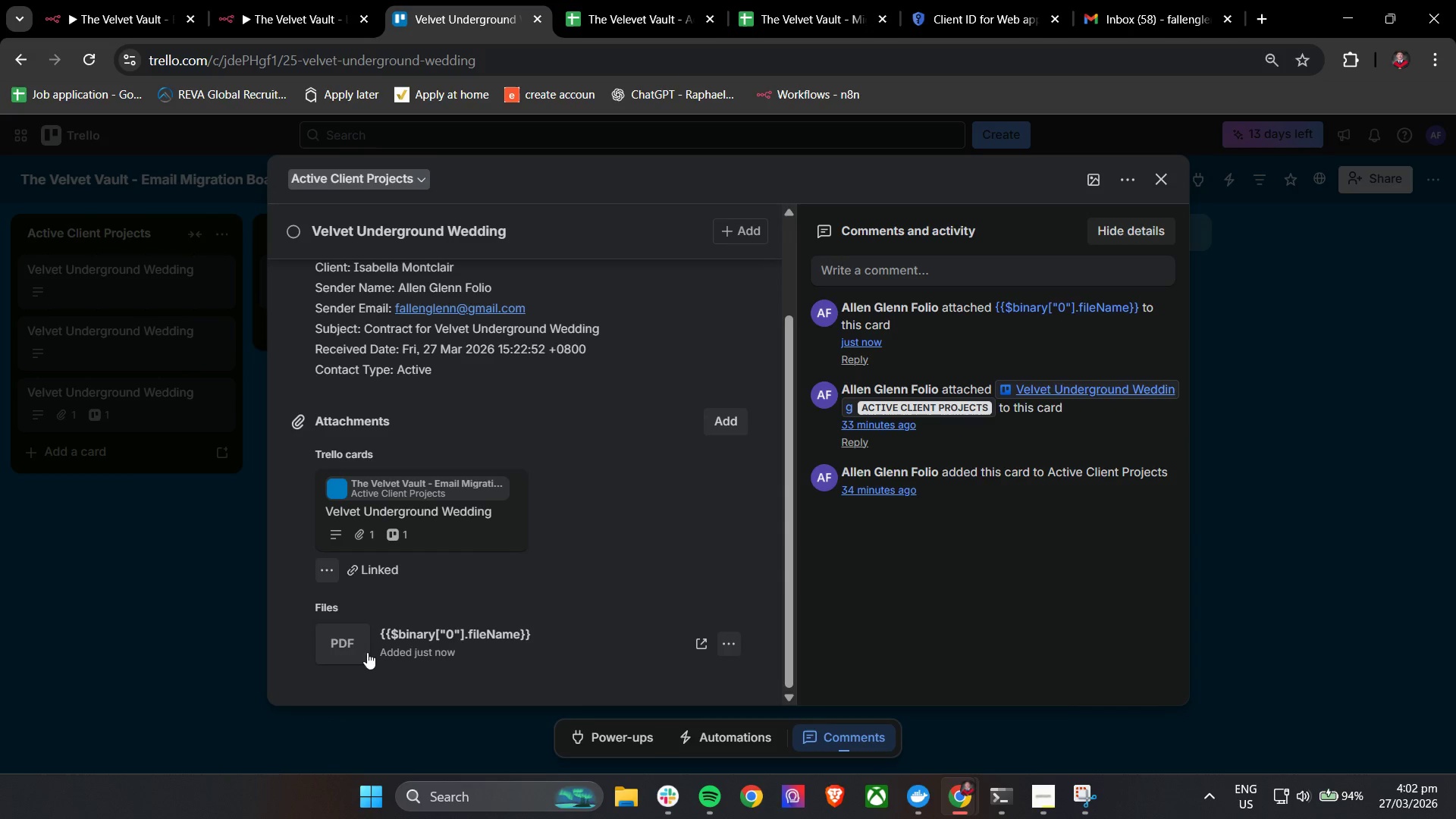 
wait(5.73)
 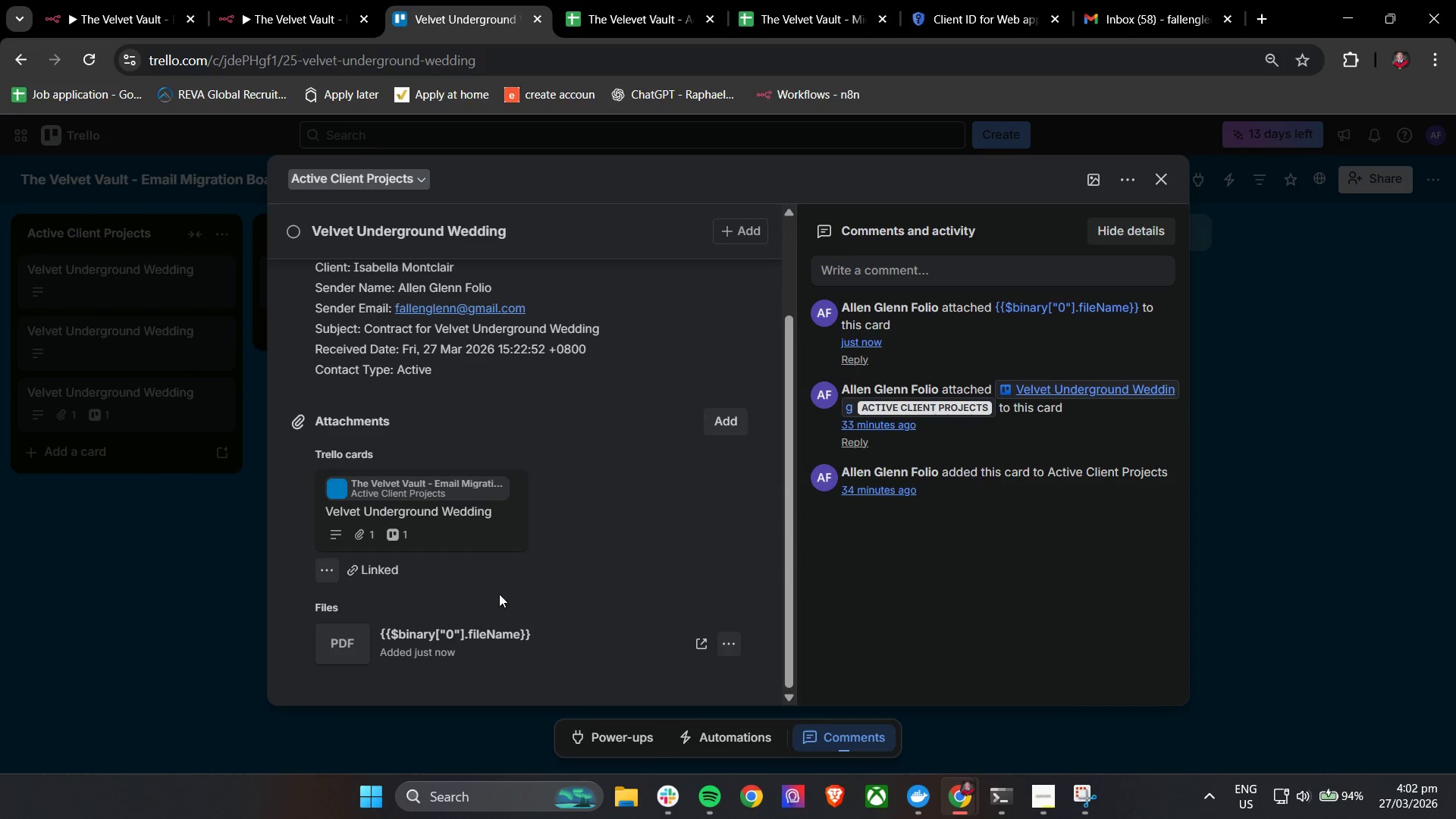 
left_click([448, 644])
 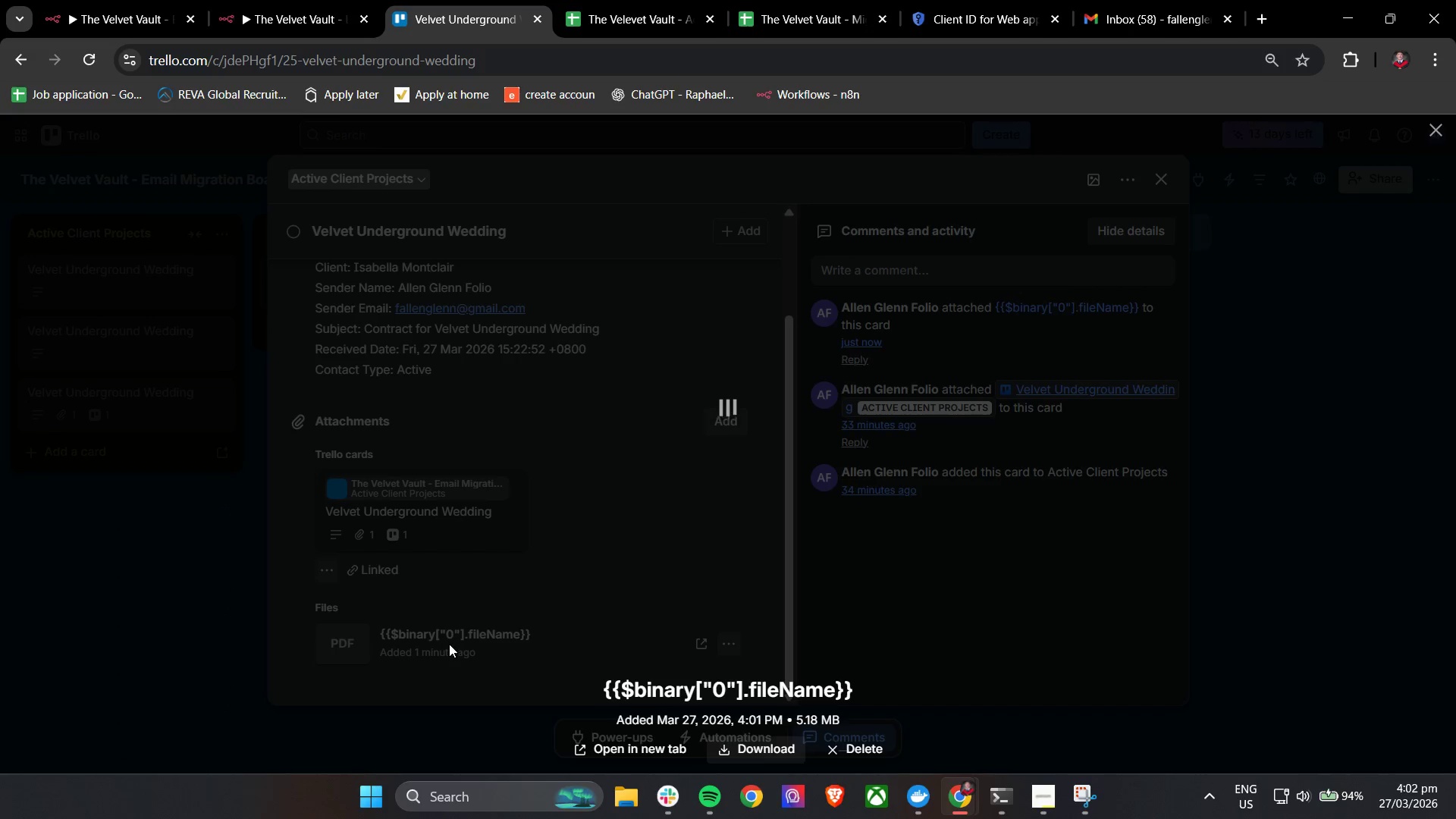 
scroll: coordinate [726, 630], scroll_direction: down, amount: 10.0
 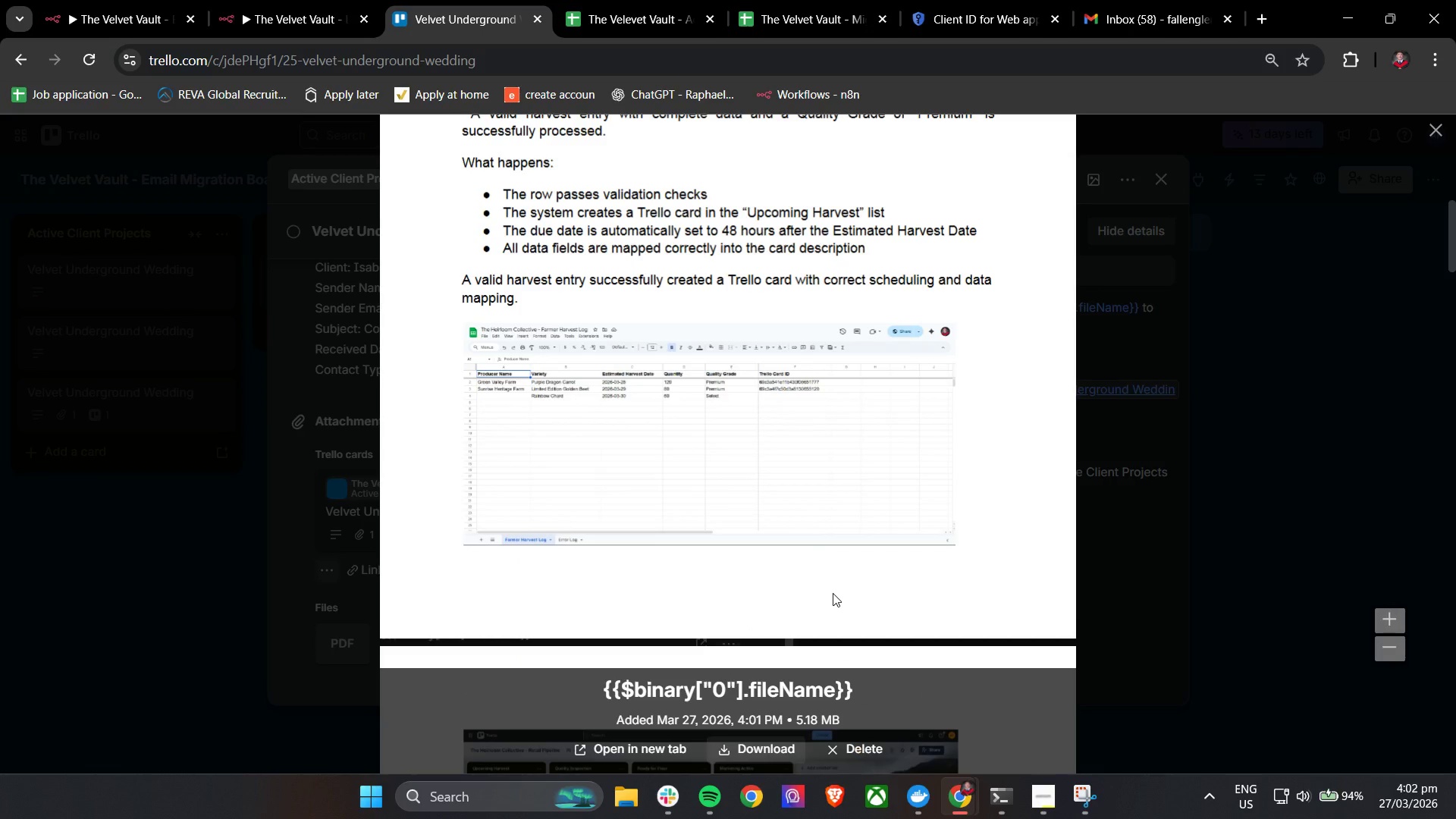 
scroll: coordinate [835, 592], scroll_direction: up, amount: 9.0
 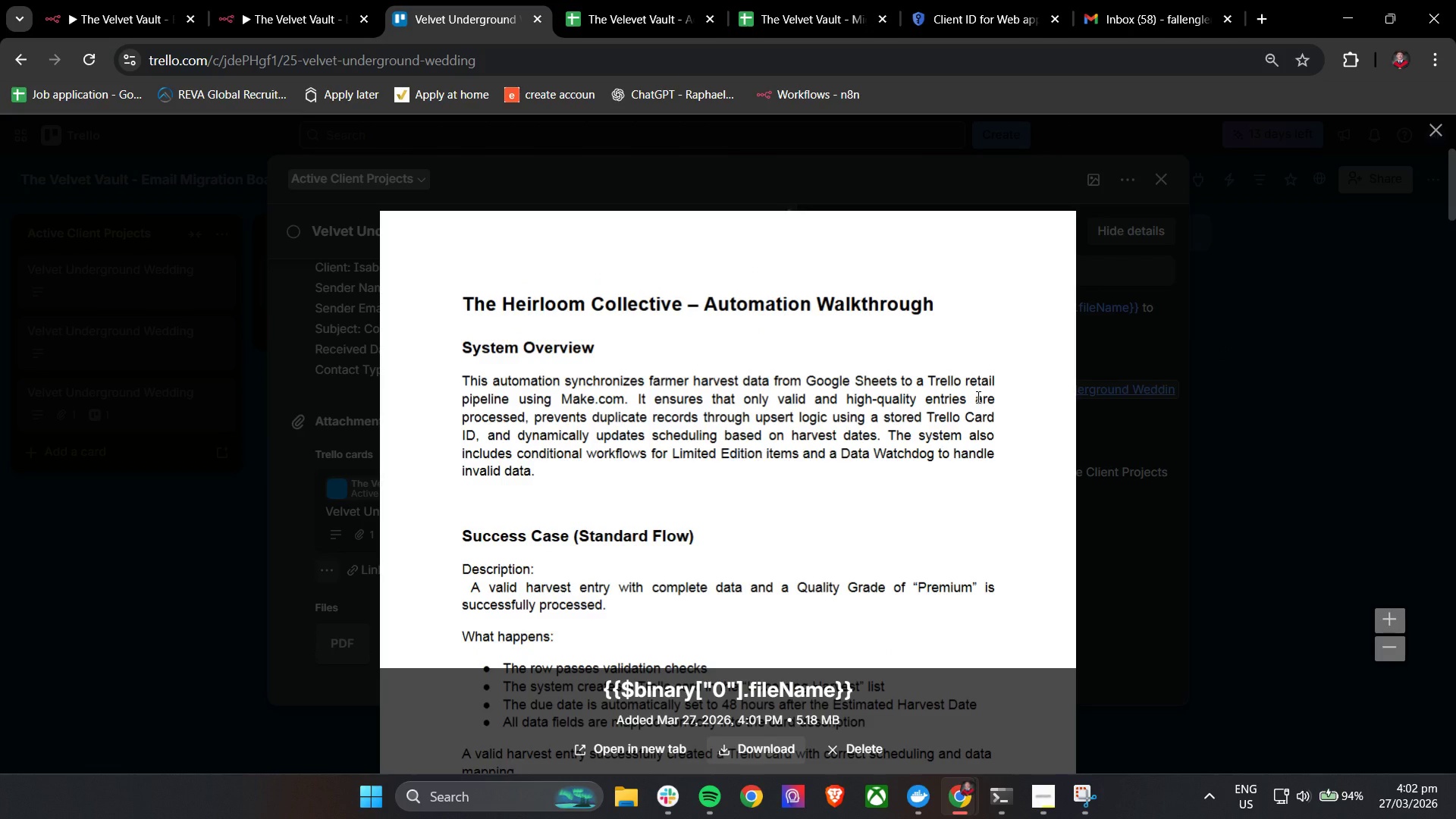 
wait(7.46)
 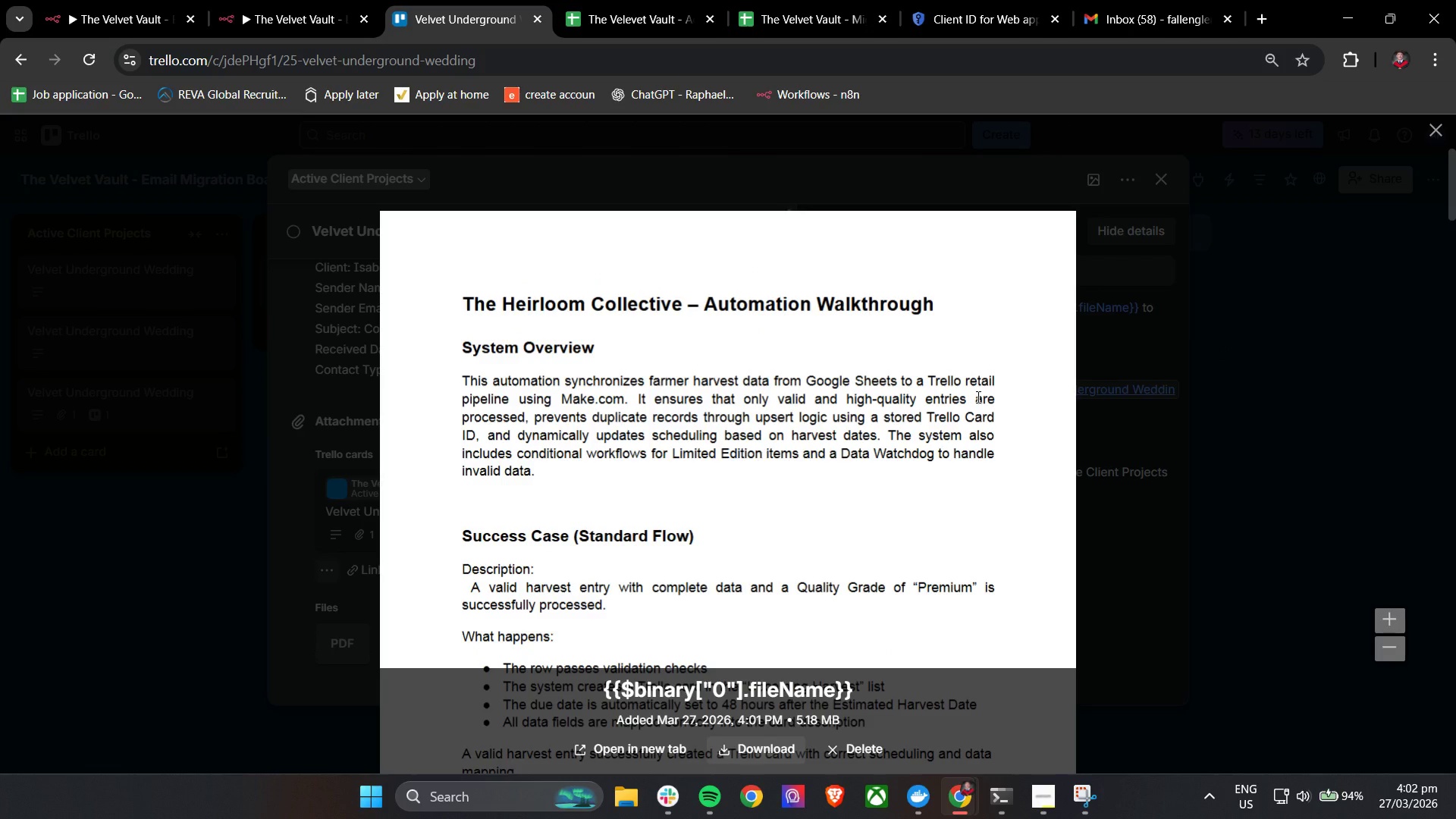 
left_click([1427, 127])
 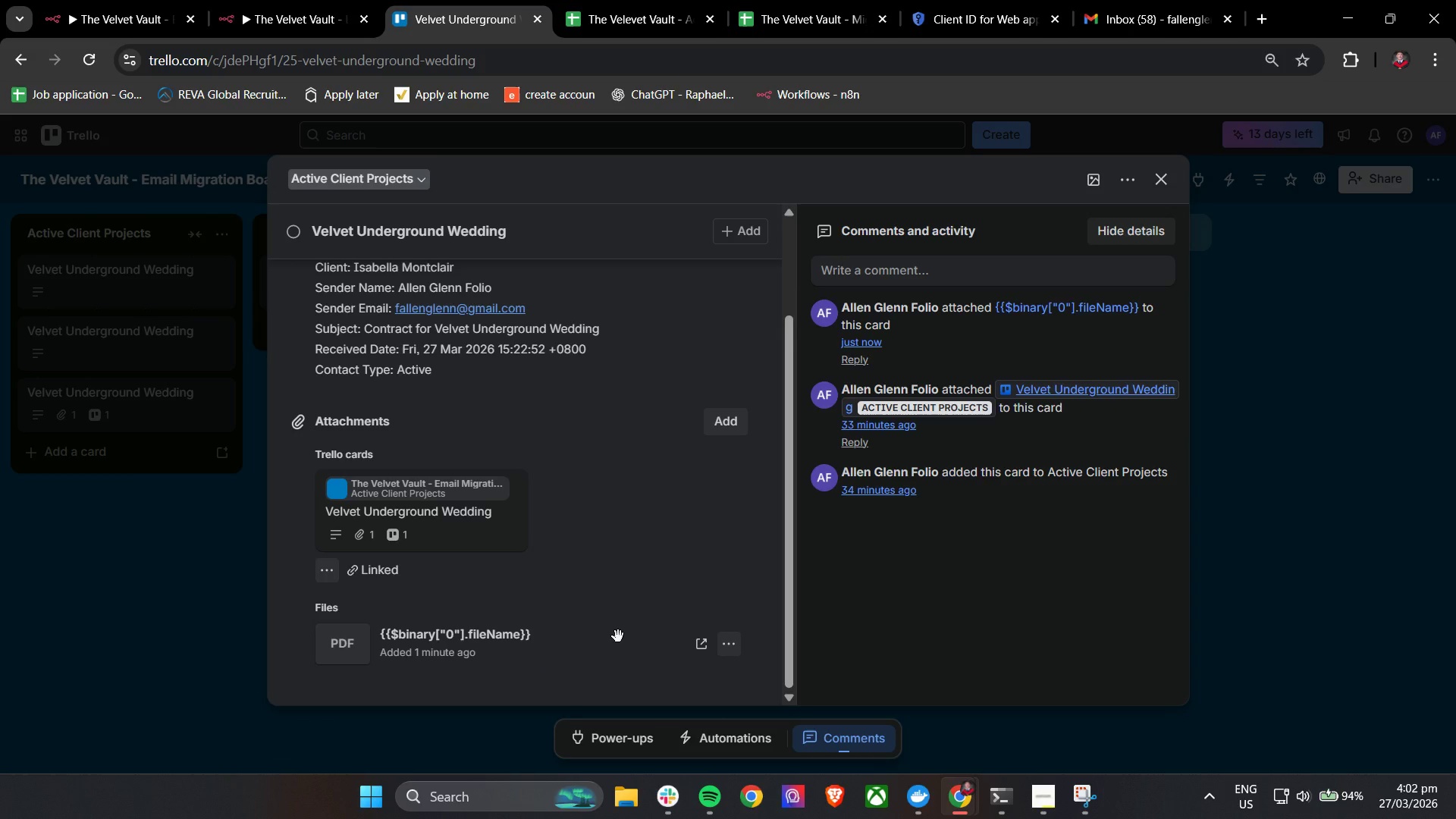 
wait(11.95)
 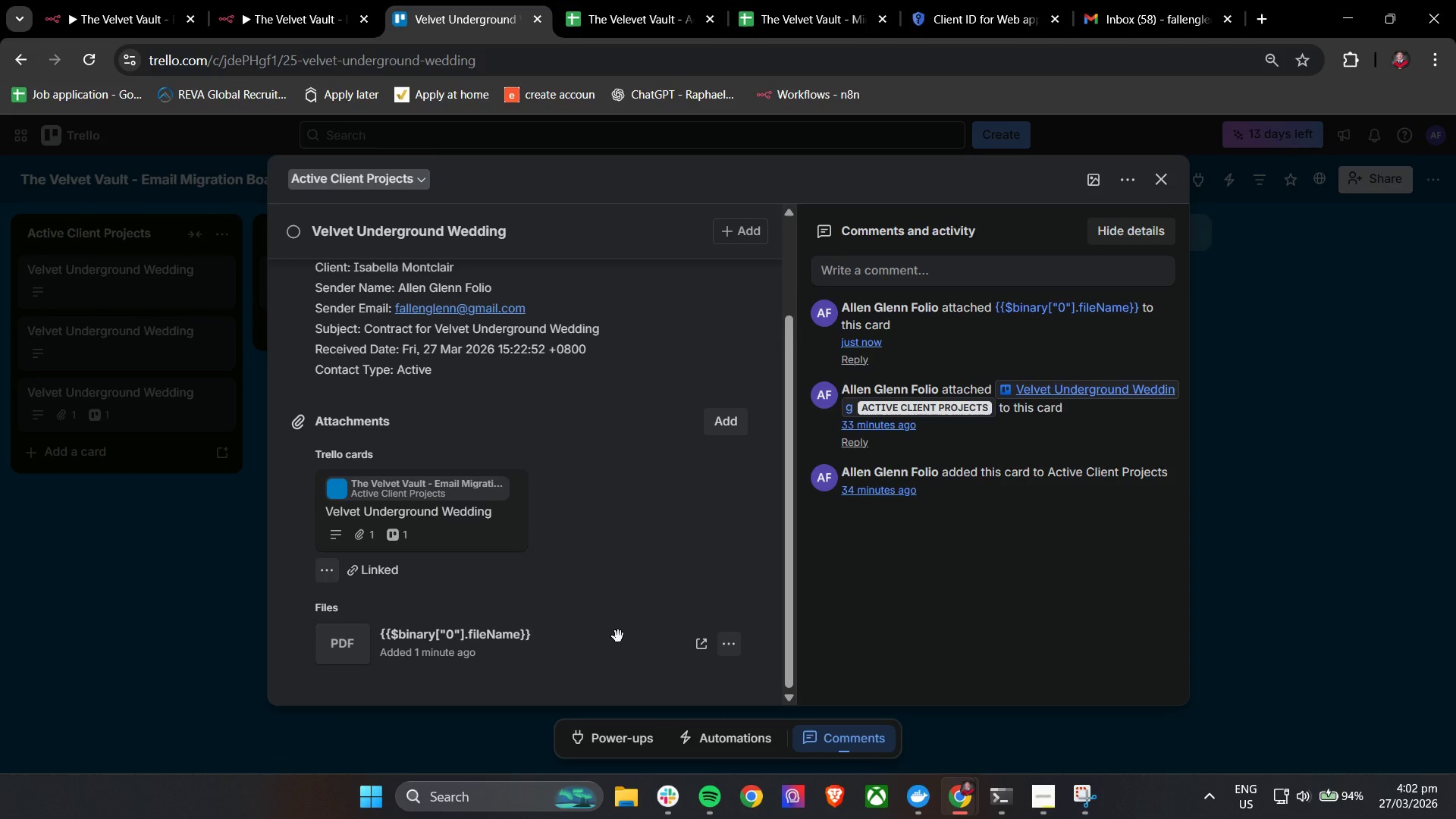 
scroll: coordinate [605, 601], scroll_direction: down, amount: 3.0
 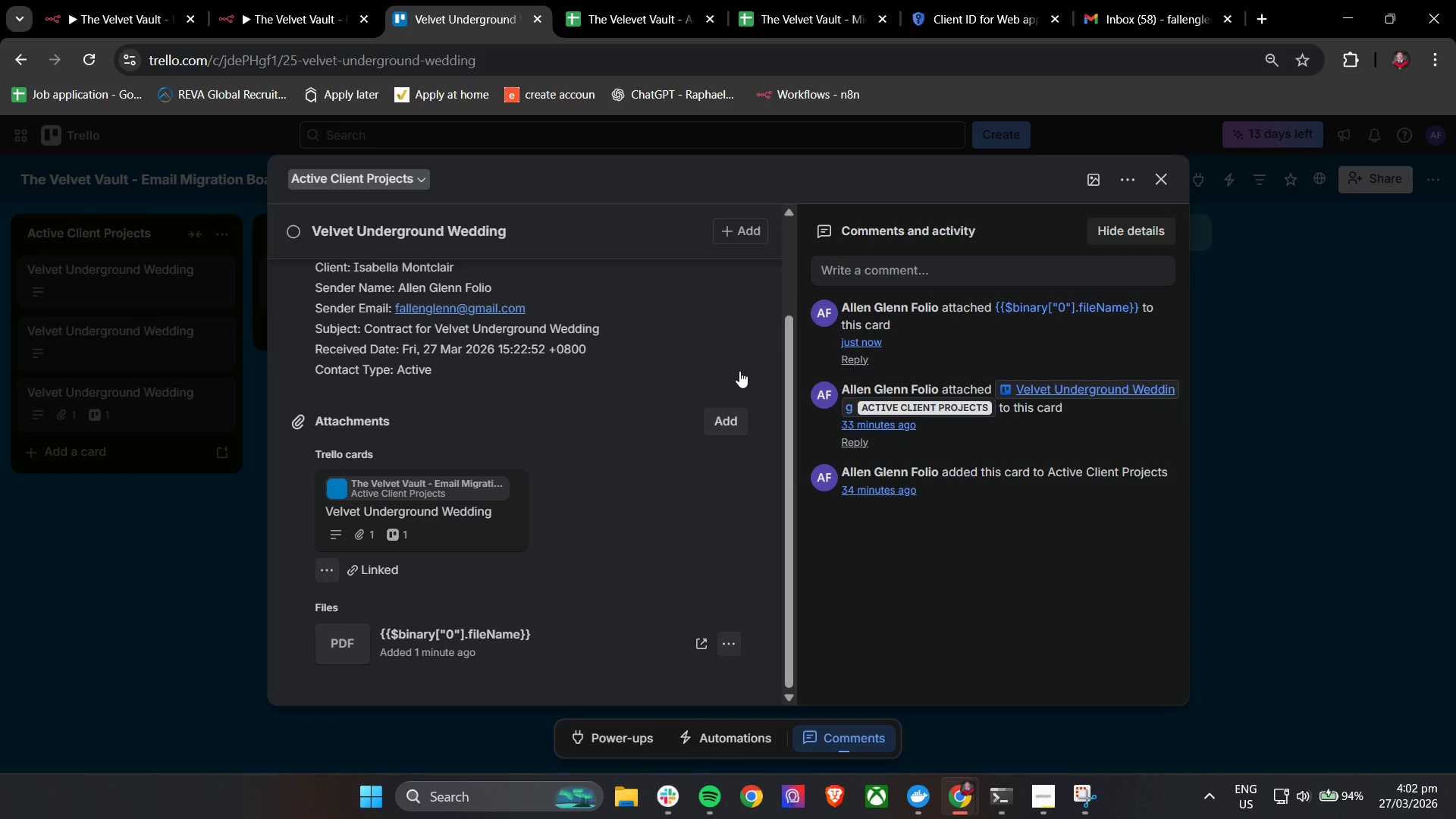 
wait(9.58)
 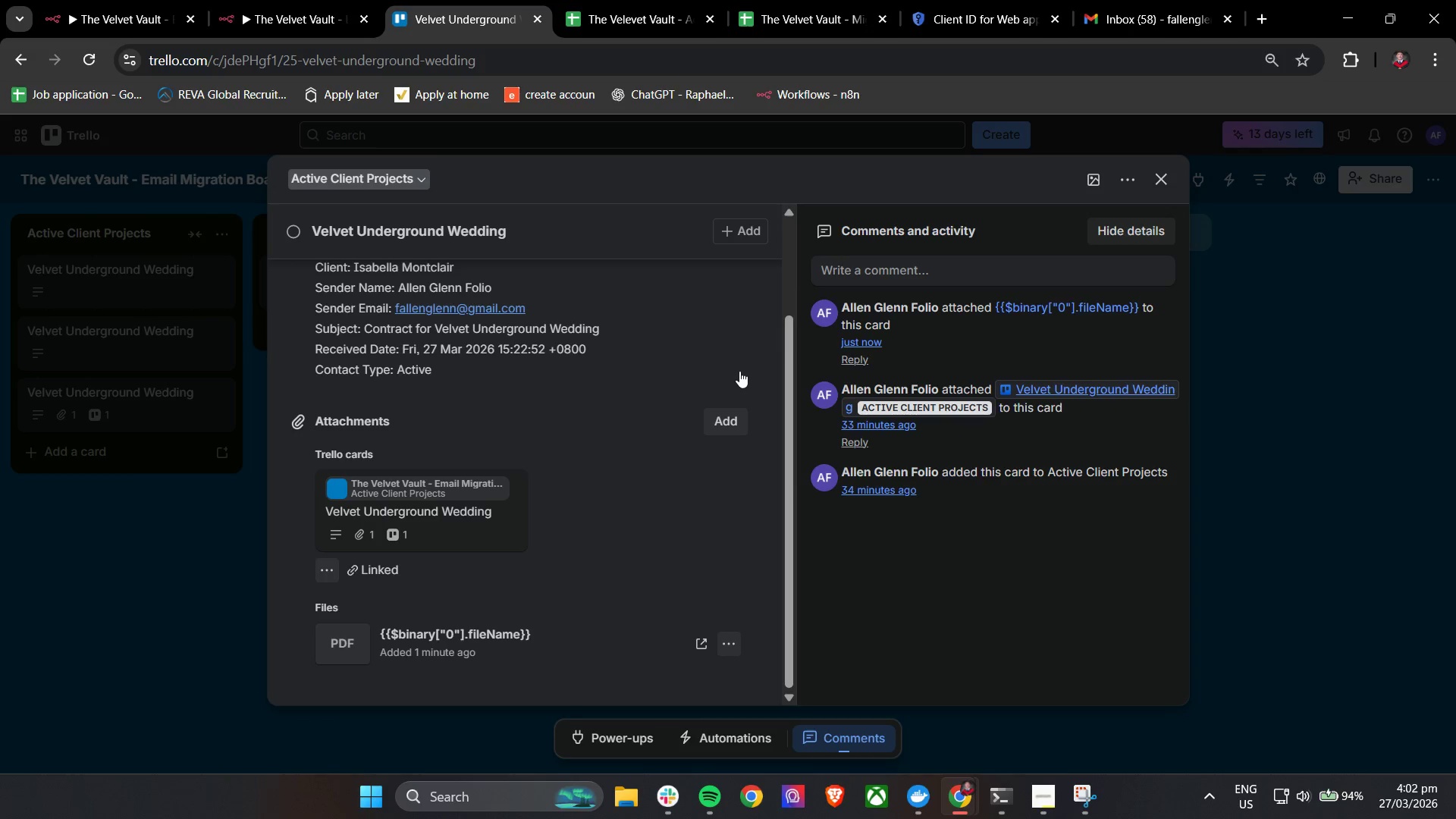 
left_click([121, 0])
 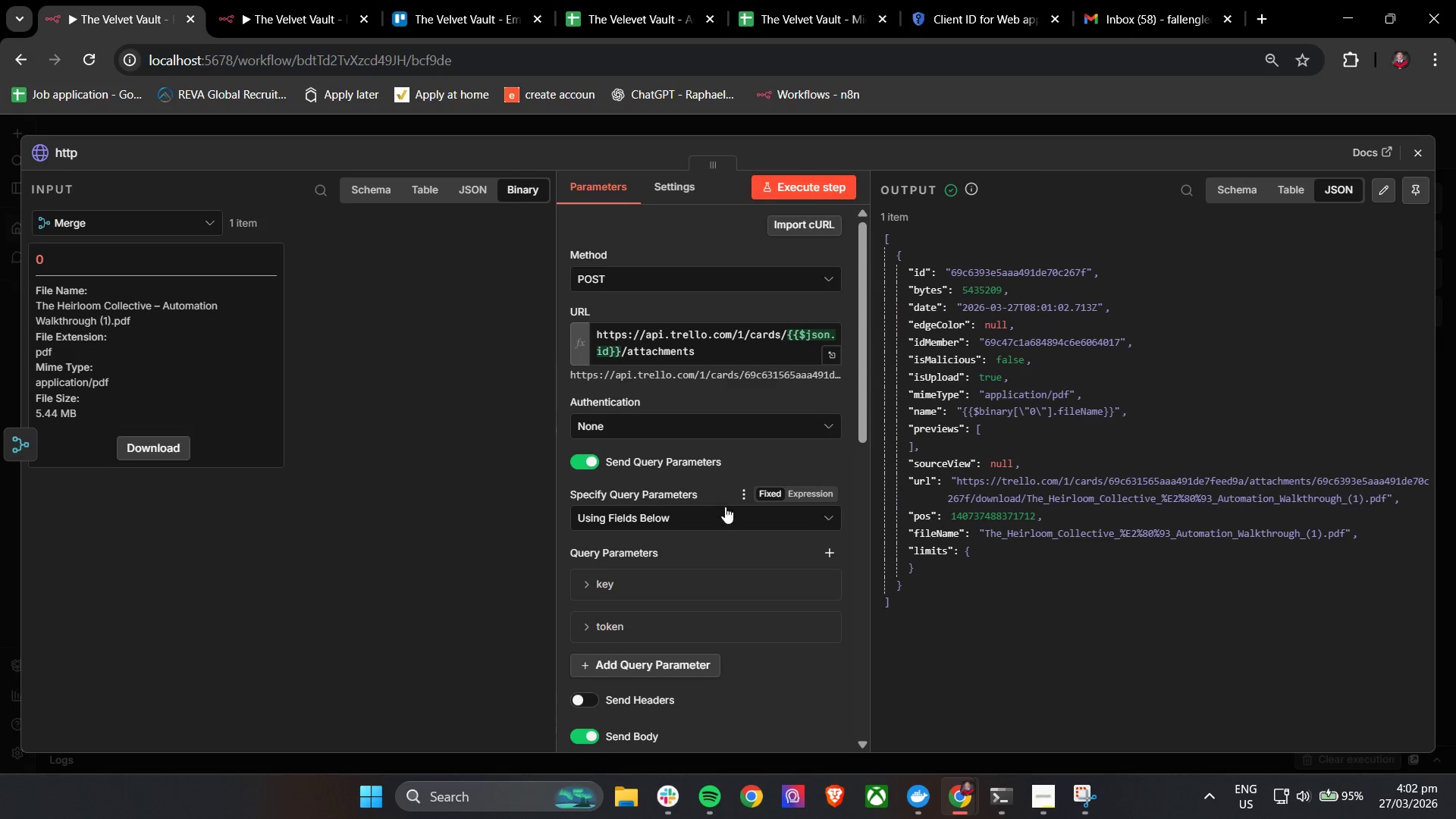 
left_click([561, 376])
 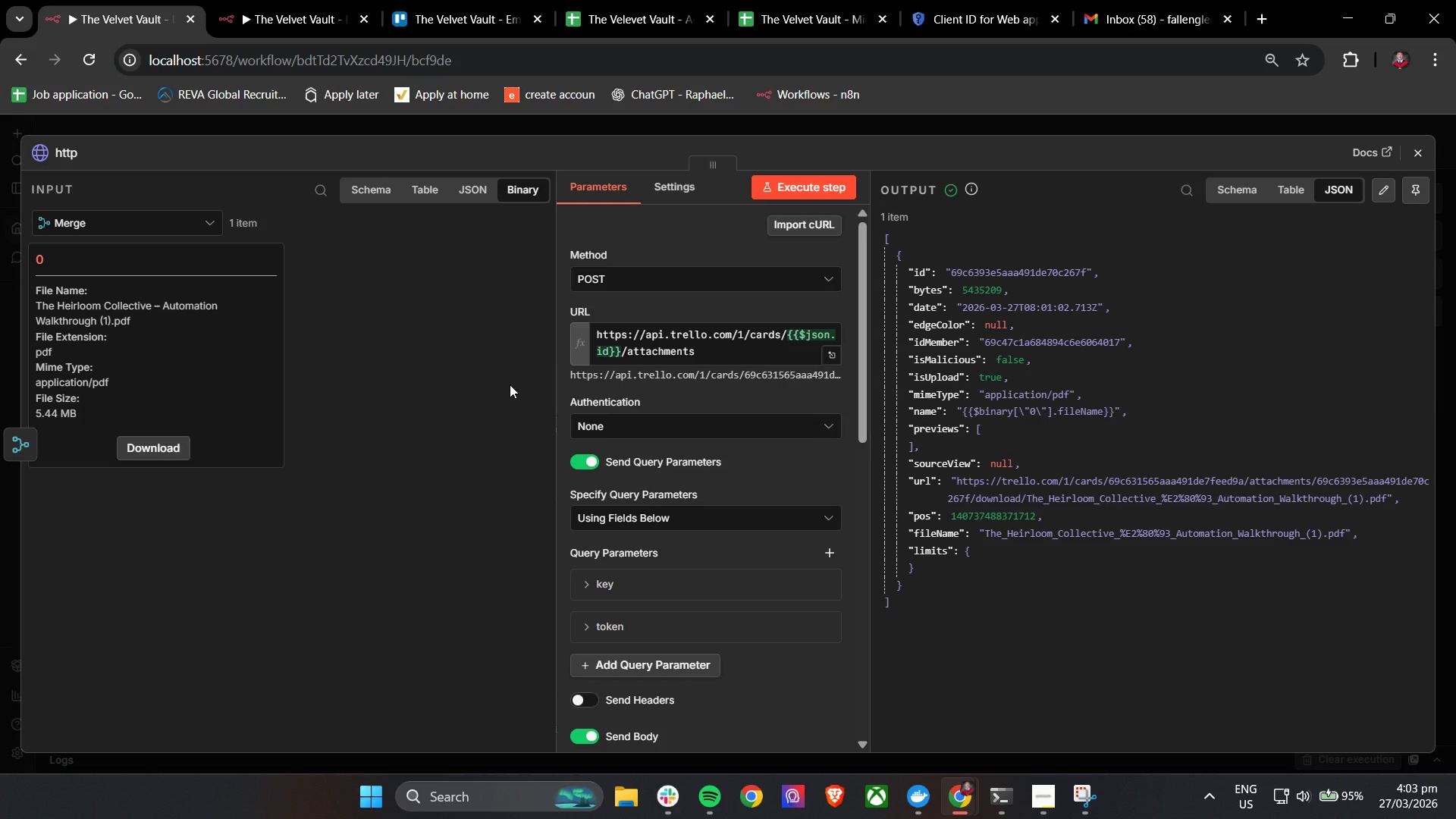 
wait(28.94)
 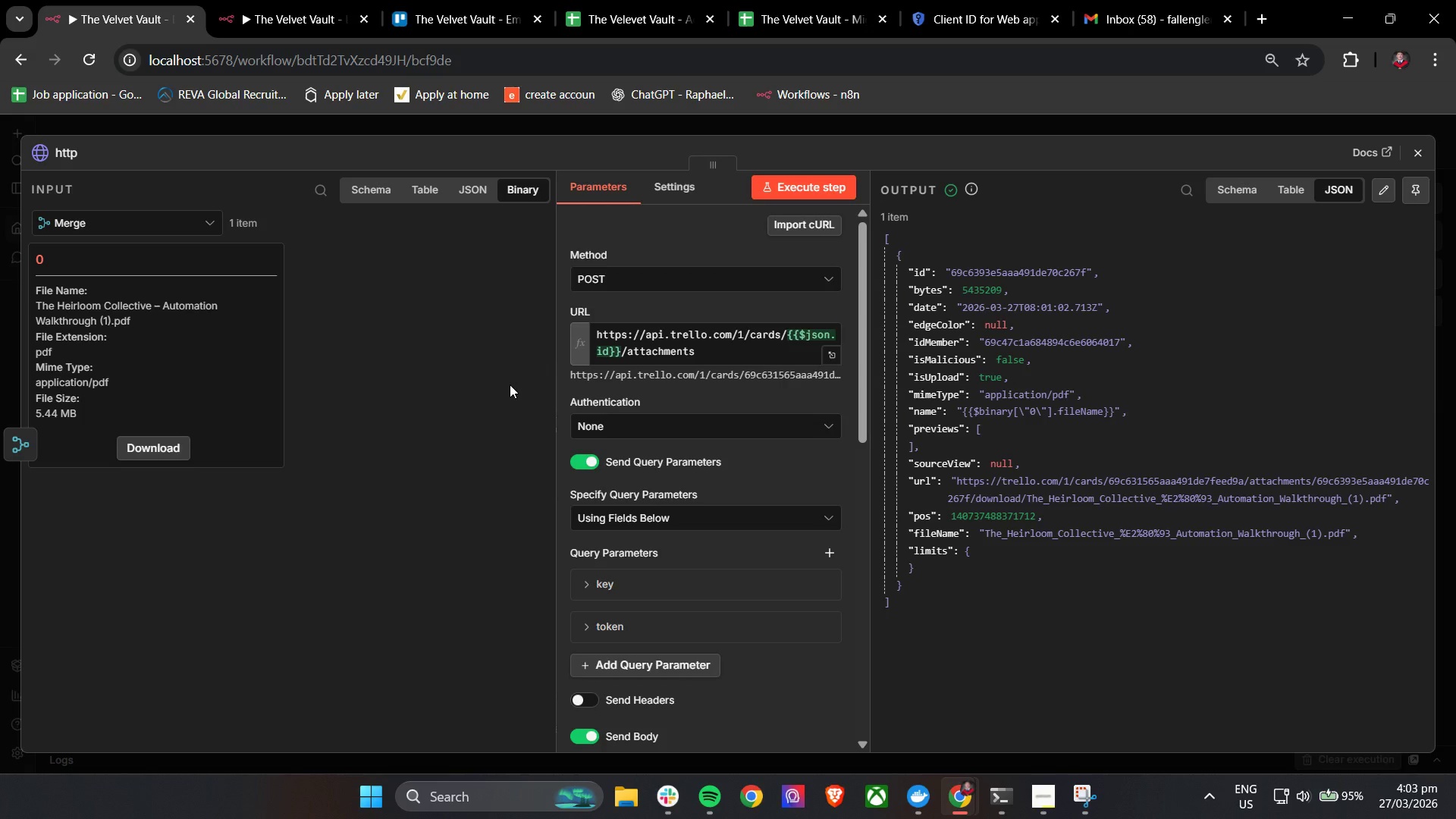 
left_click([1242, 704])
 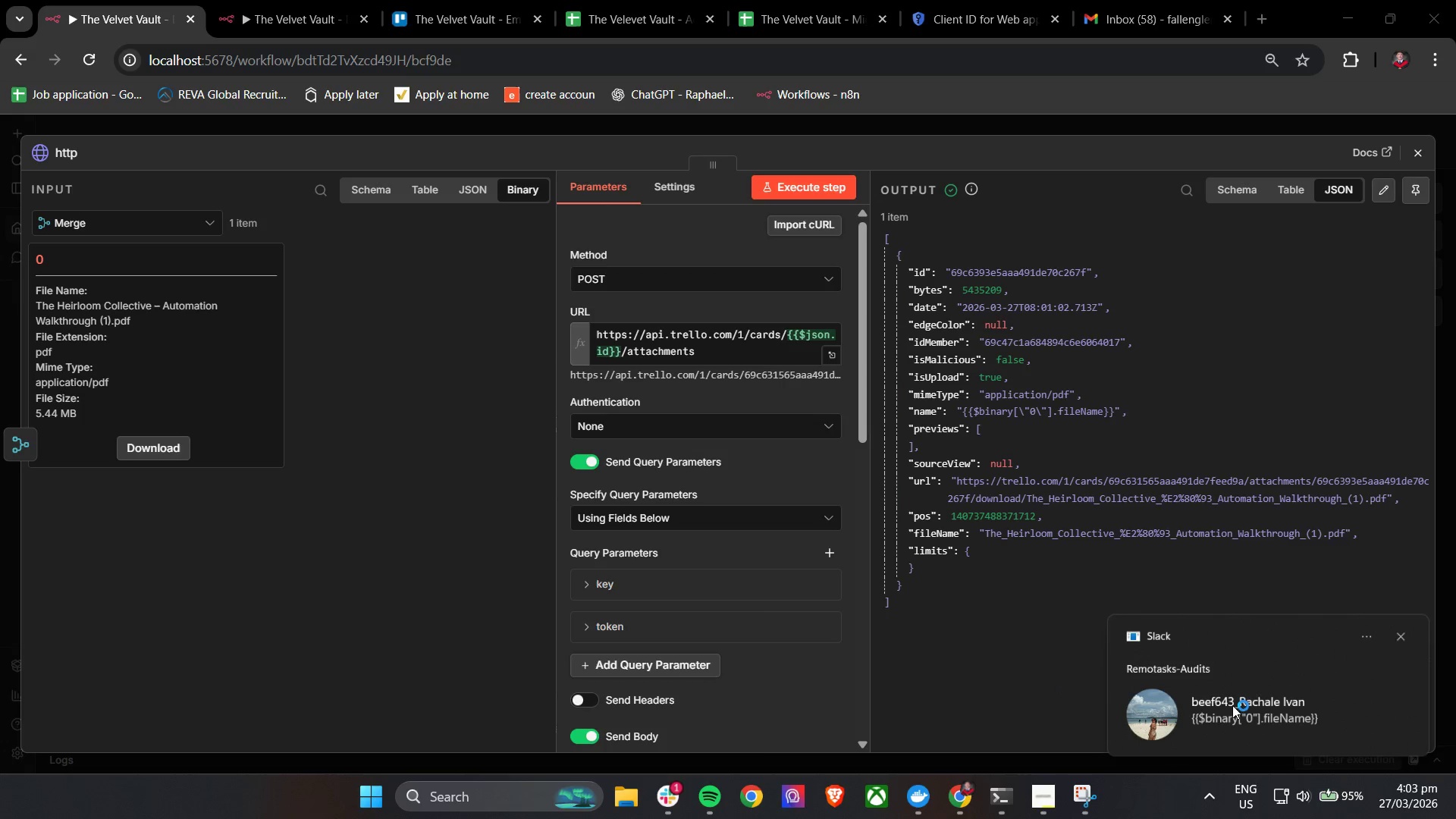 
key(Unknown)
 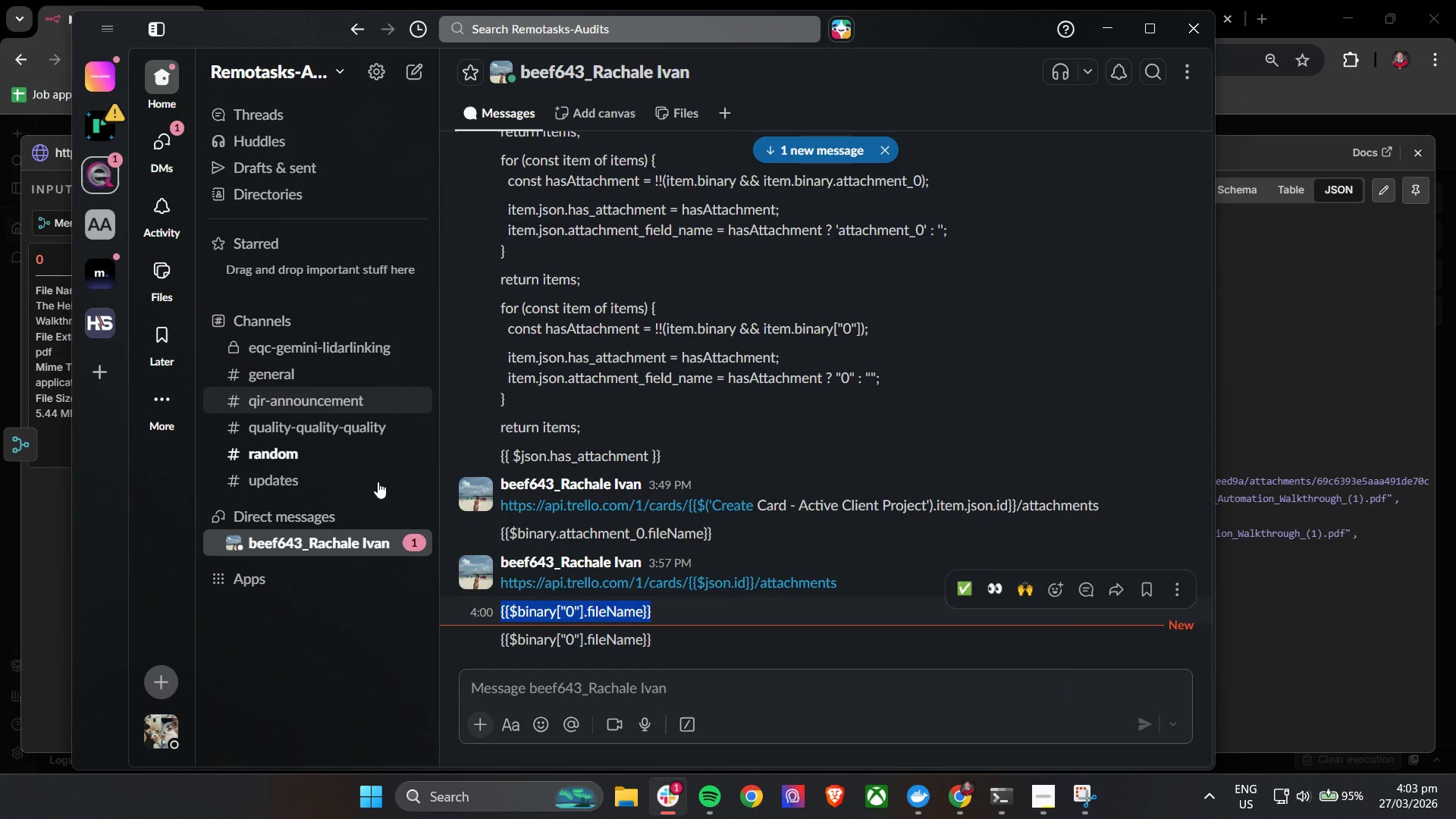 
scroll: coordinate [476, 588], scroll_direction: down, amount: 4.0
 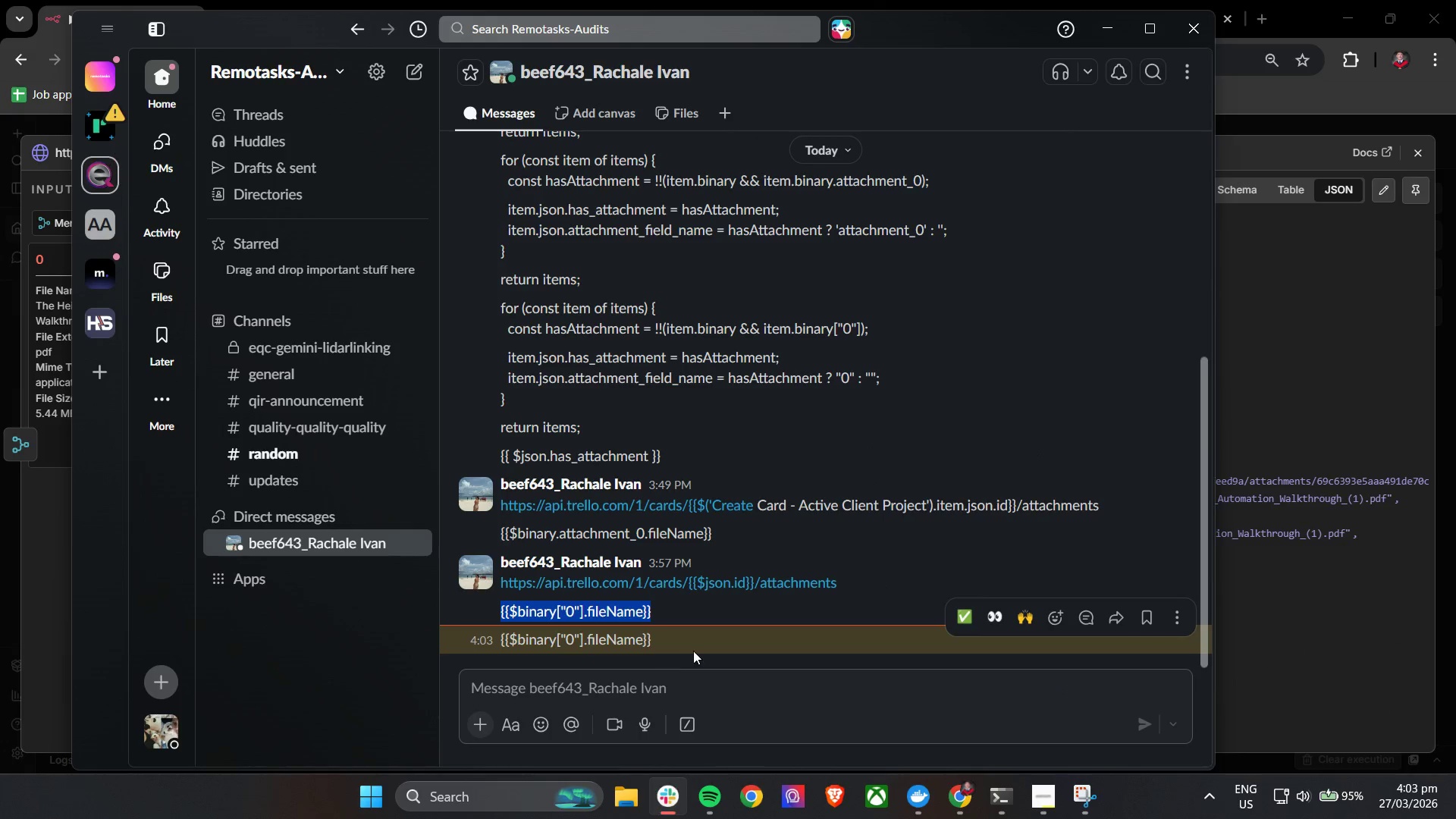 
left_click_drag(start_coordinate=[693, 644], to_coordinate=[494, 646])
 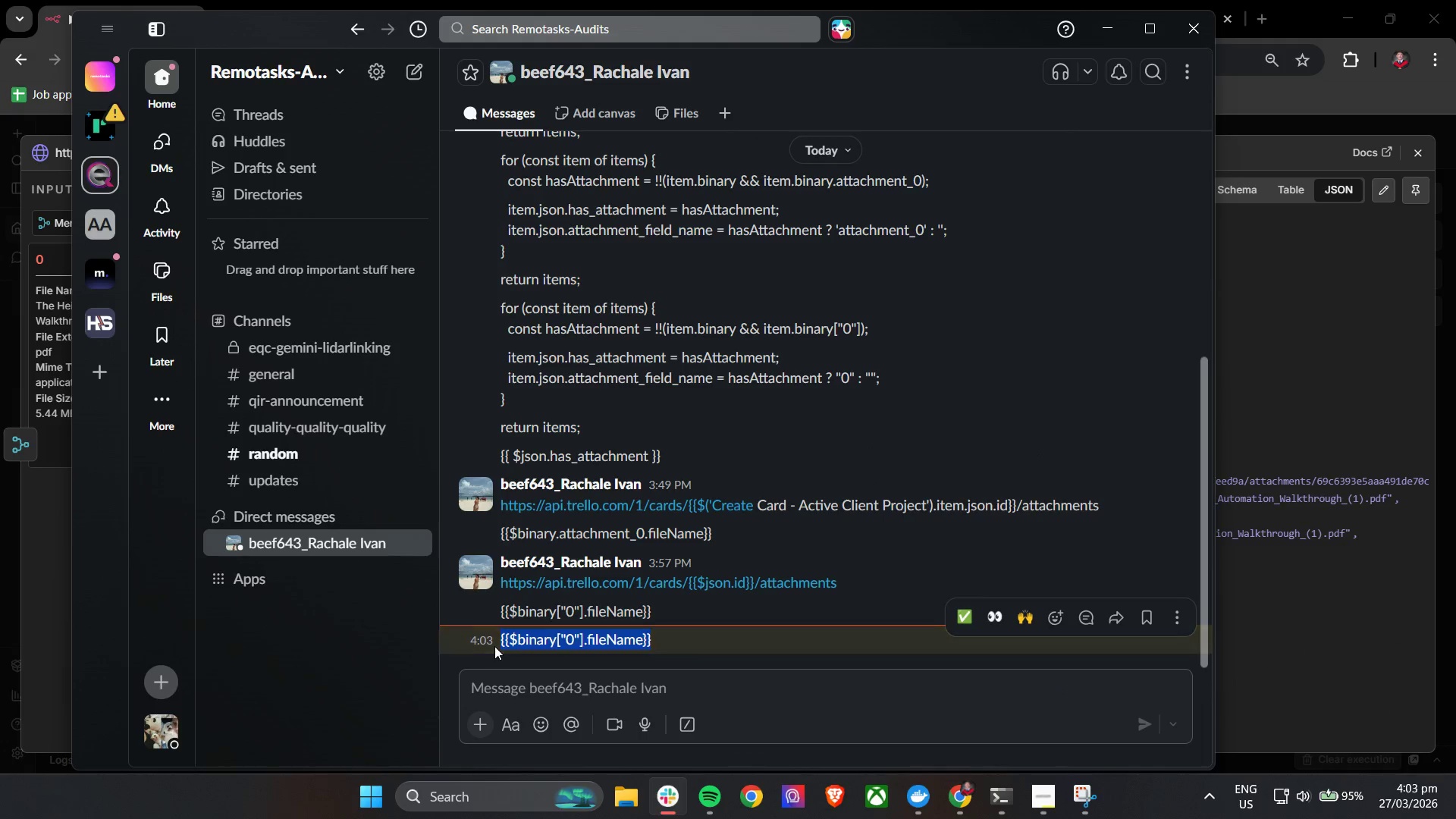 
key(Control+C)
 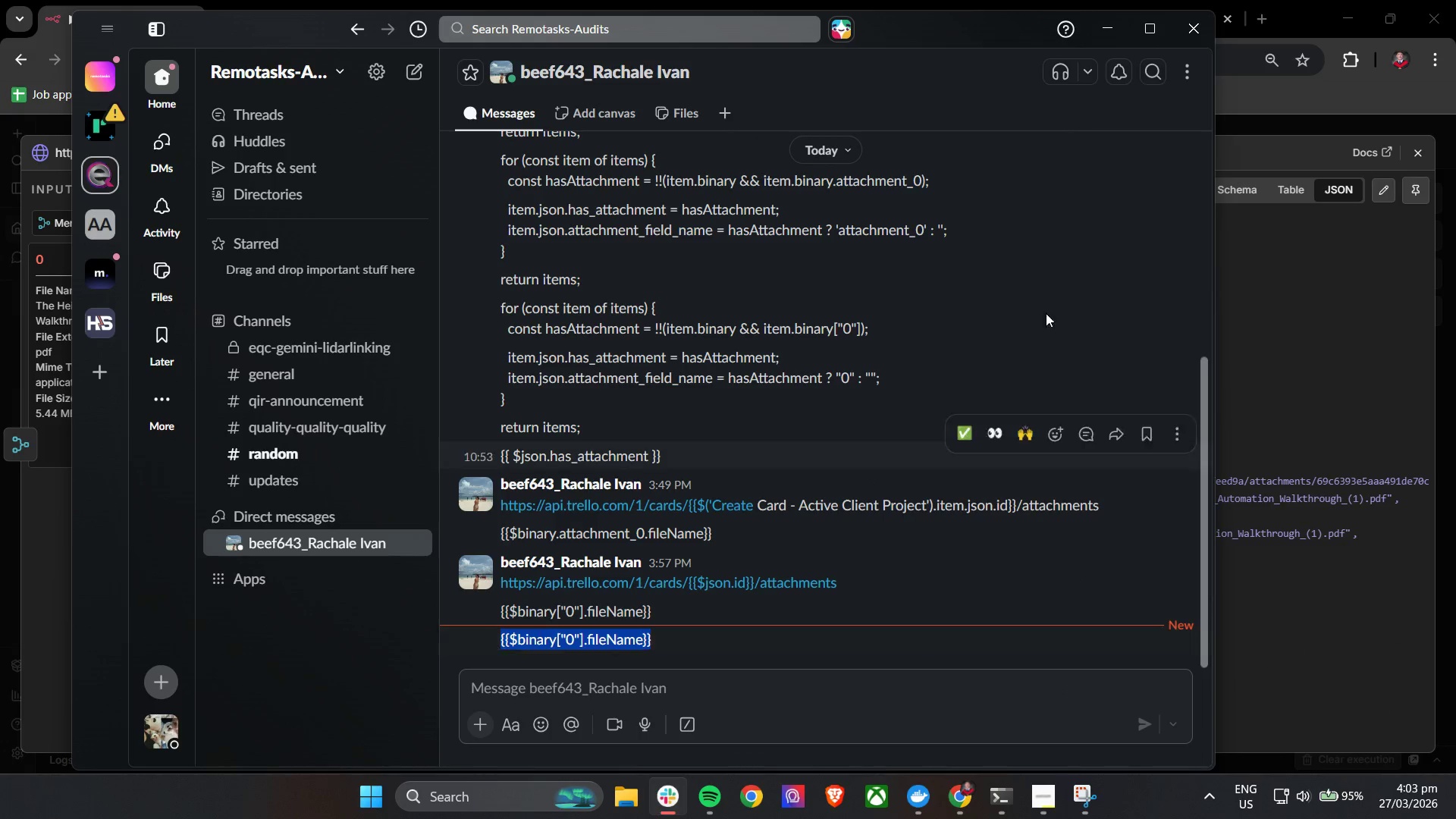 
key(Control+C)
 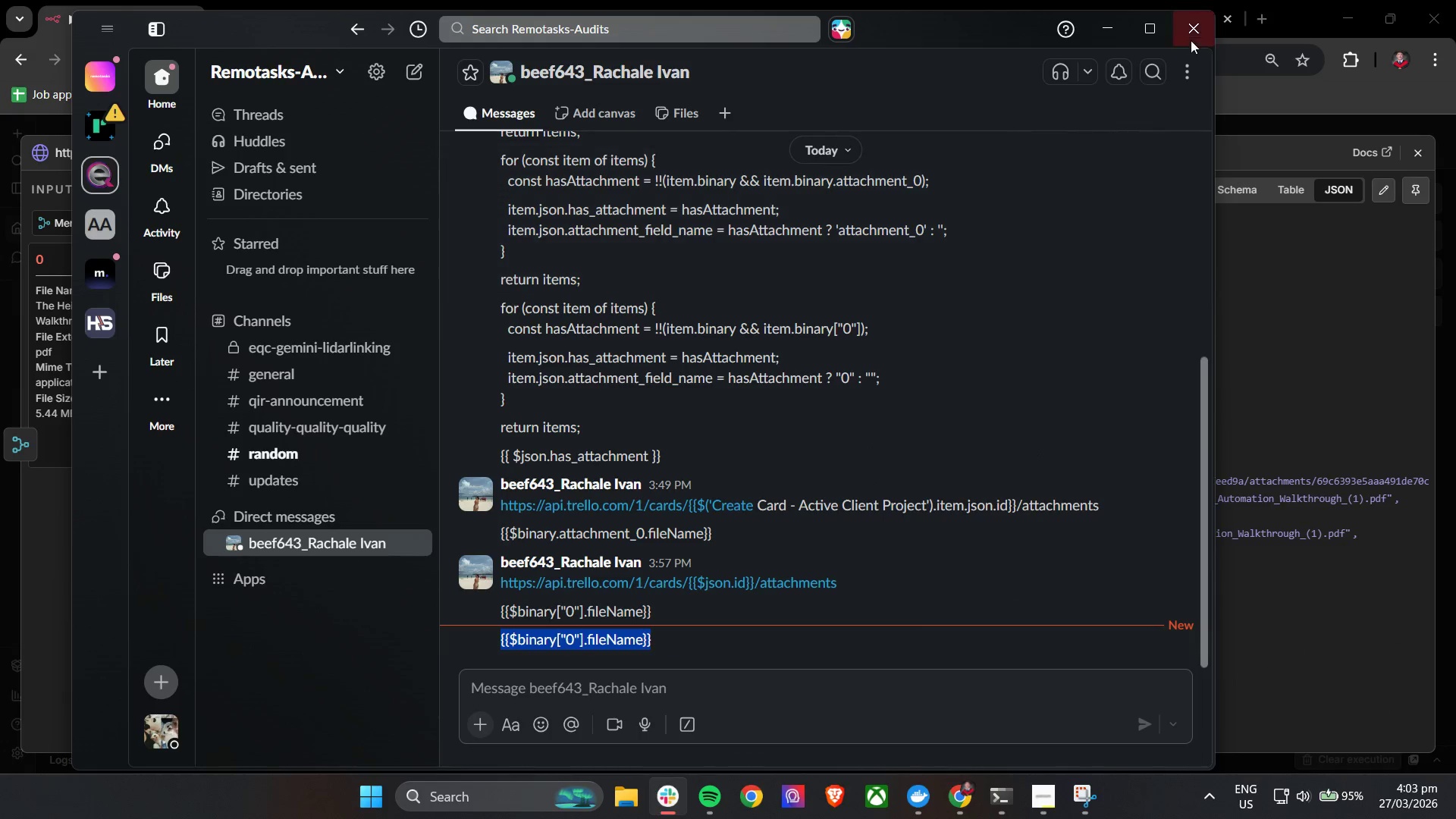 
key(Control+C)
 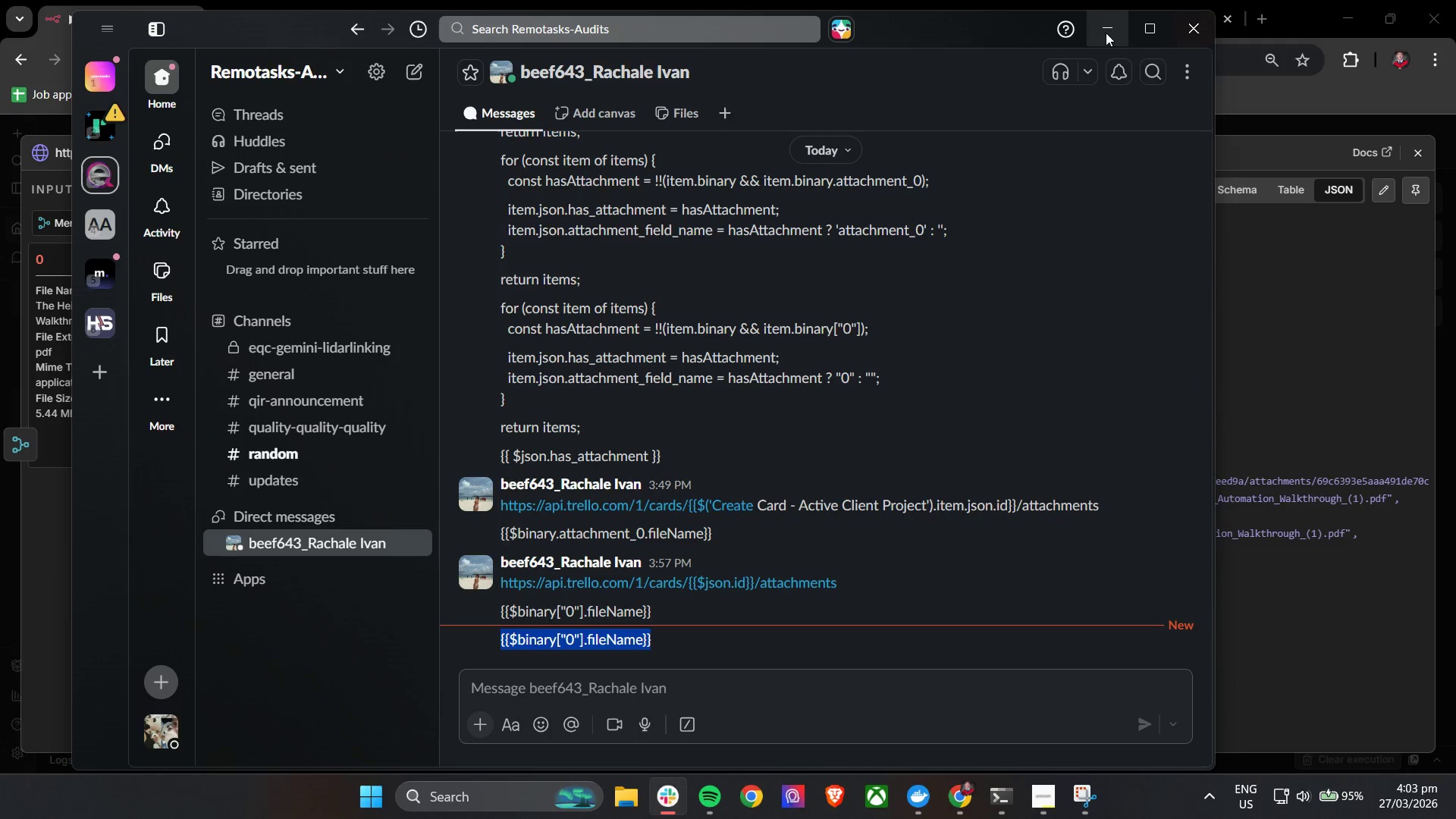 
left_click([1106, 33])
 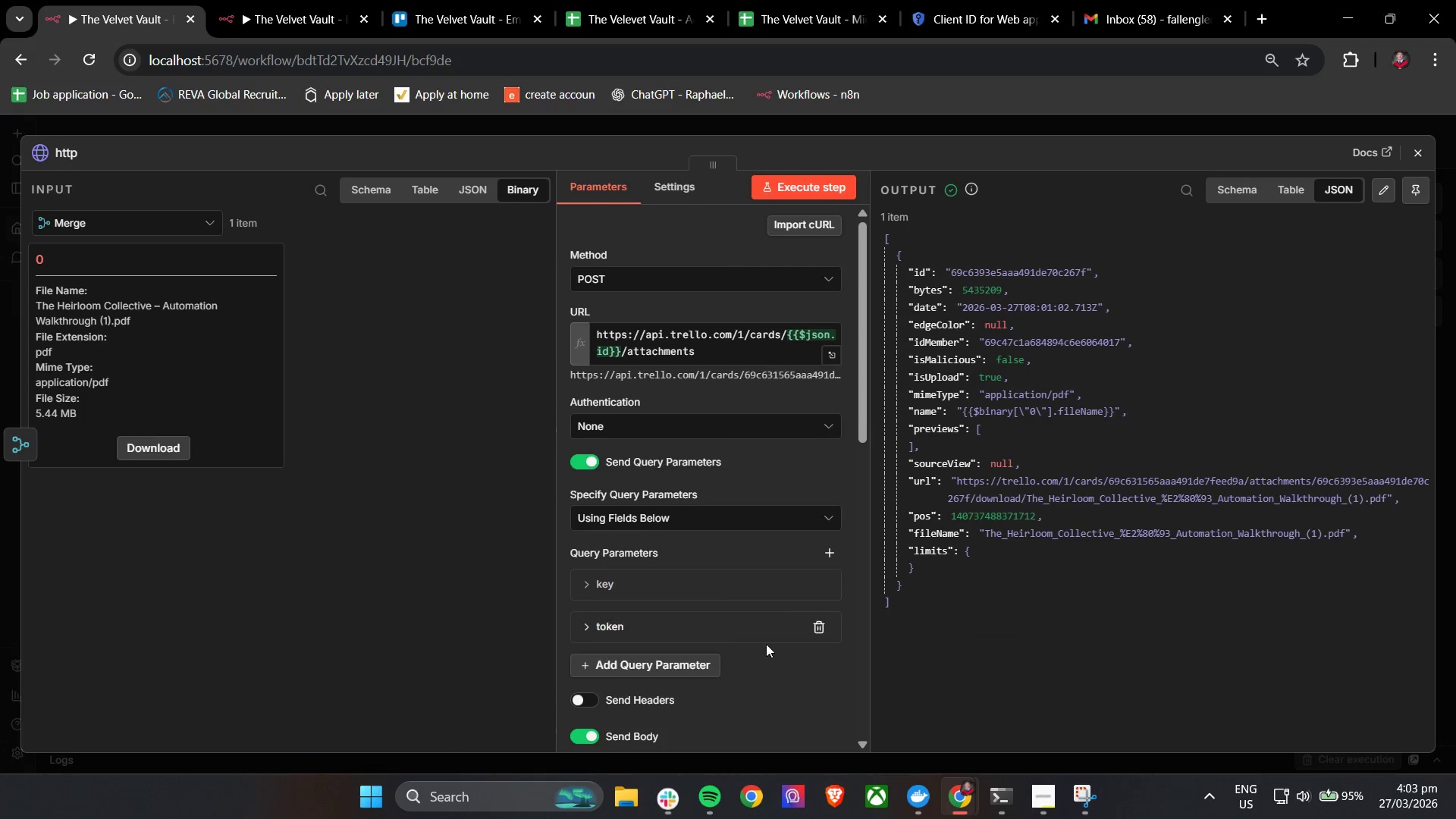 
scroll: coordinate [698, 610], scroll_direction: down, amount: 8.0
 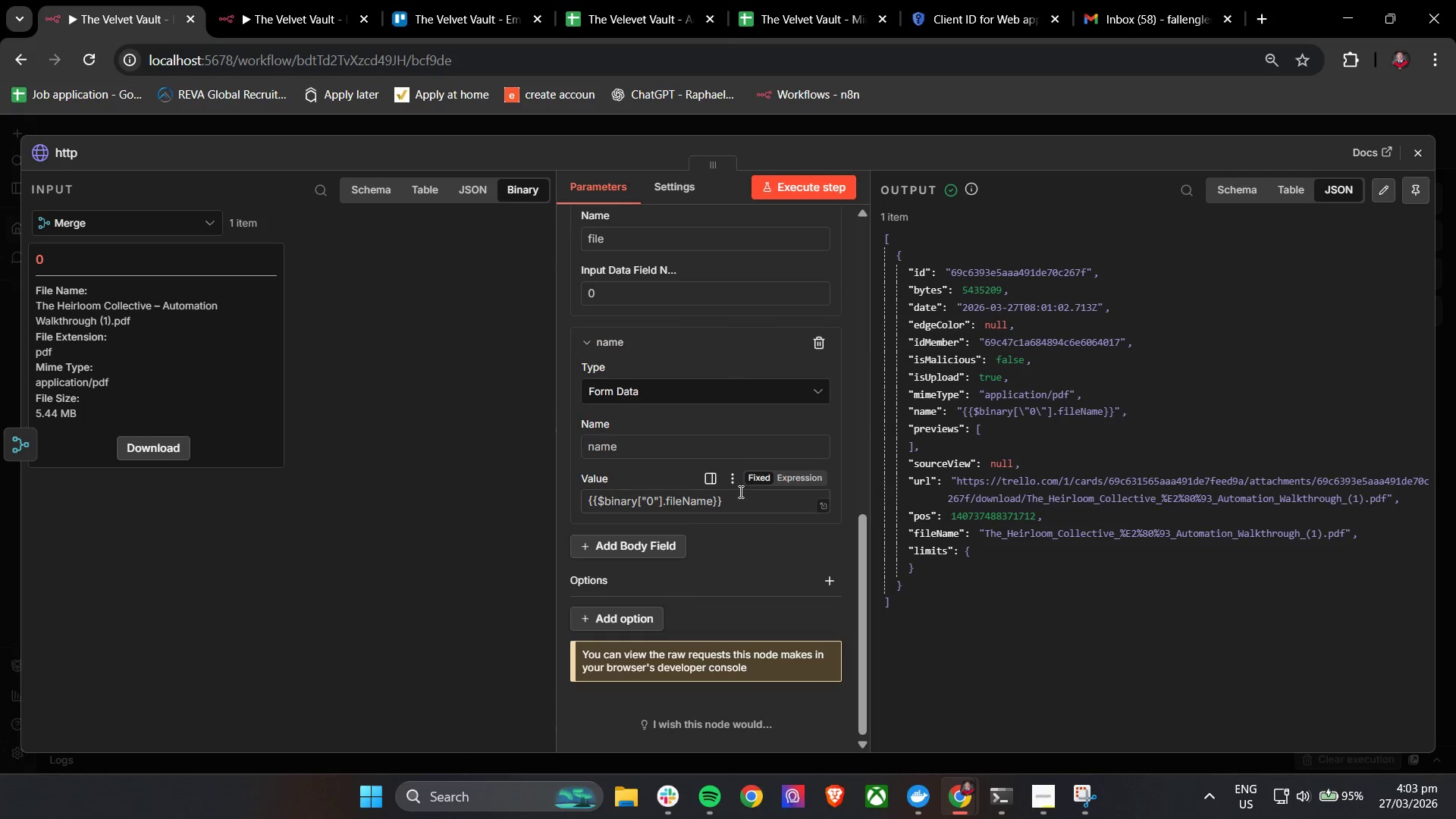 
left_click([746, 503])
 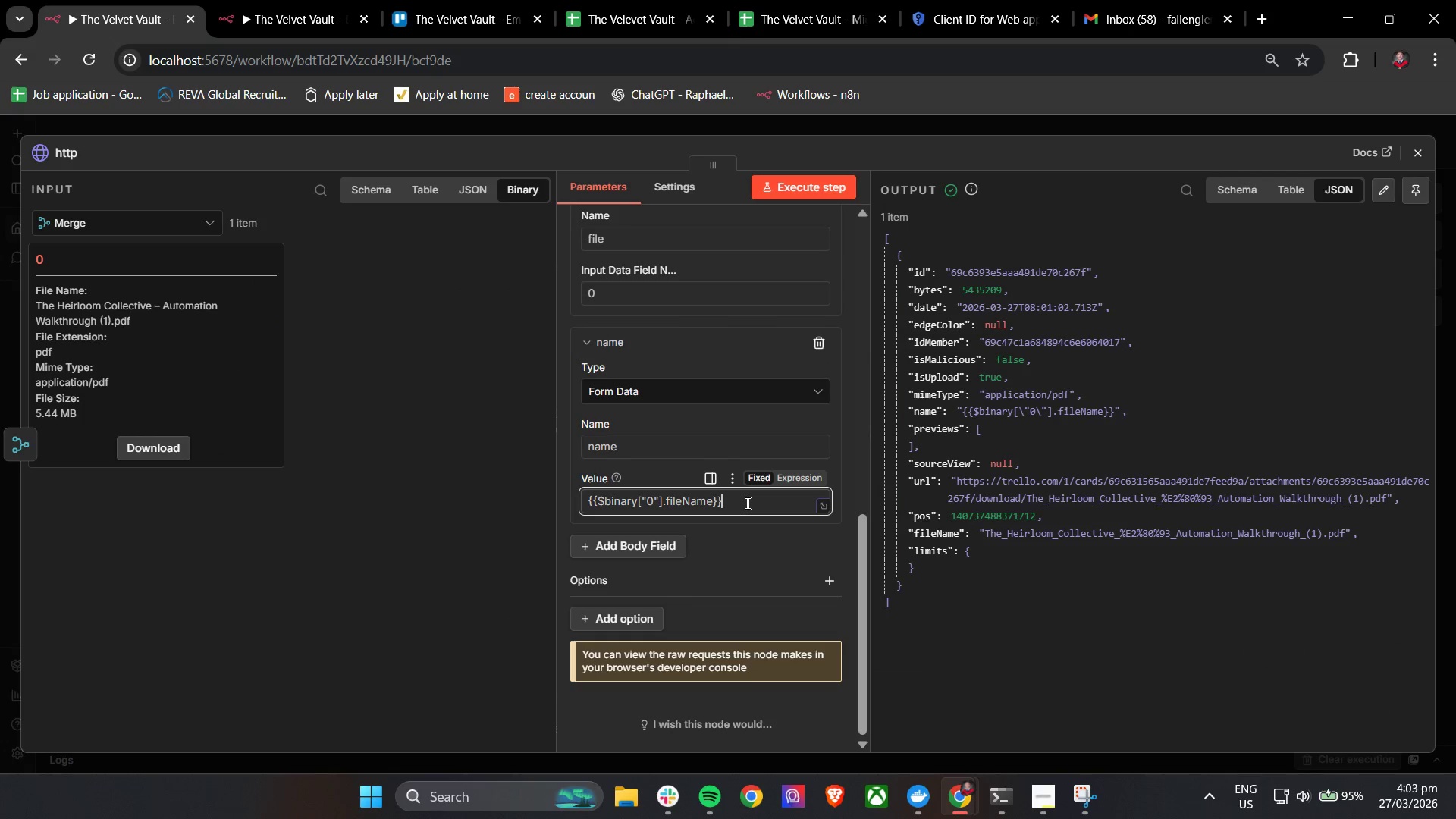 
key(Control+A)
 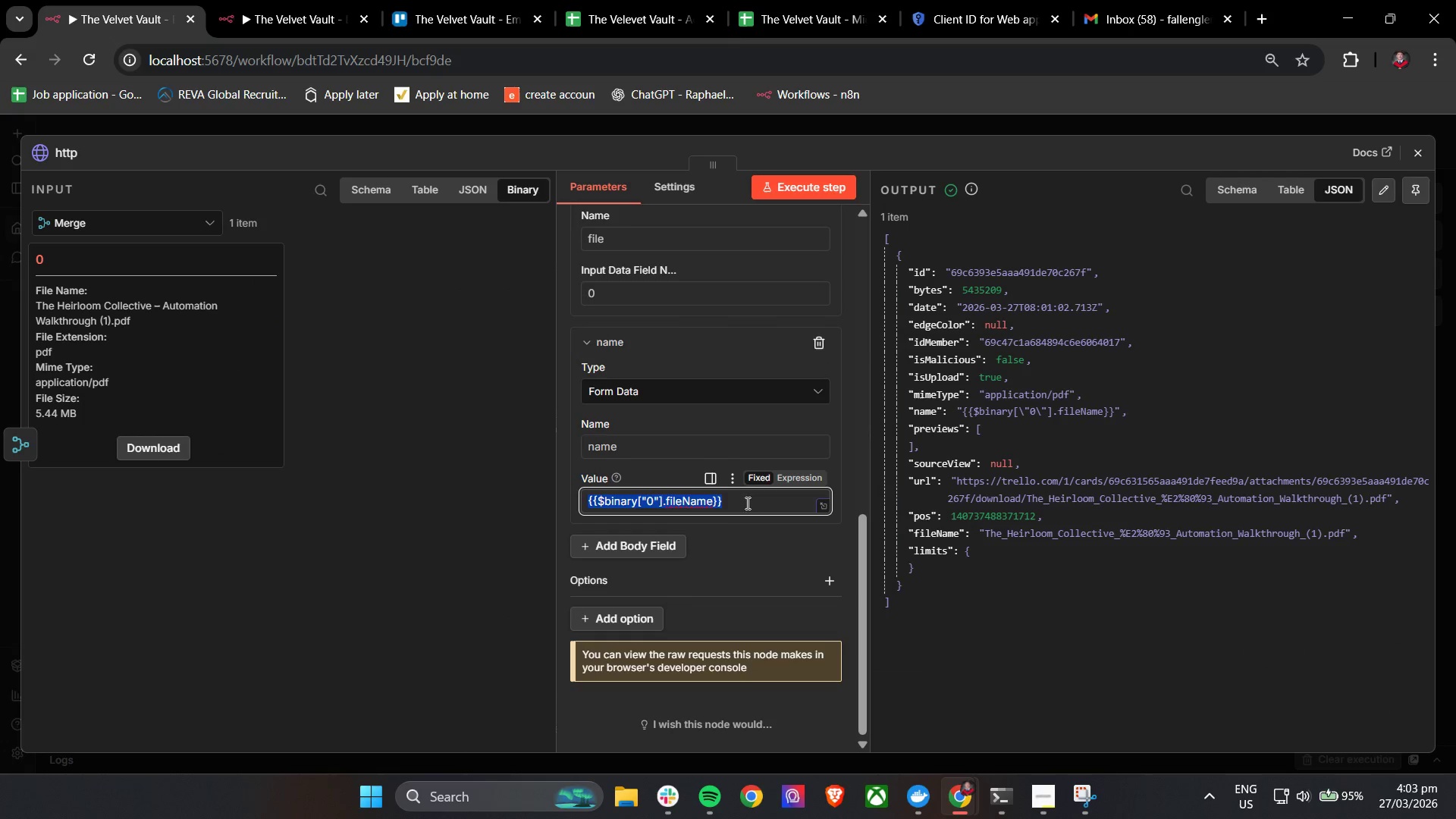 
key(Control+V)
 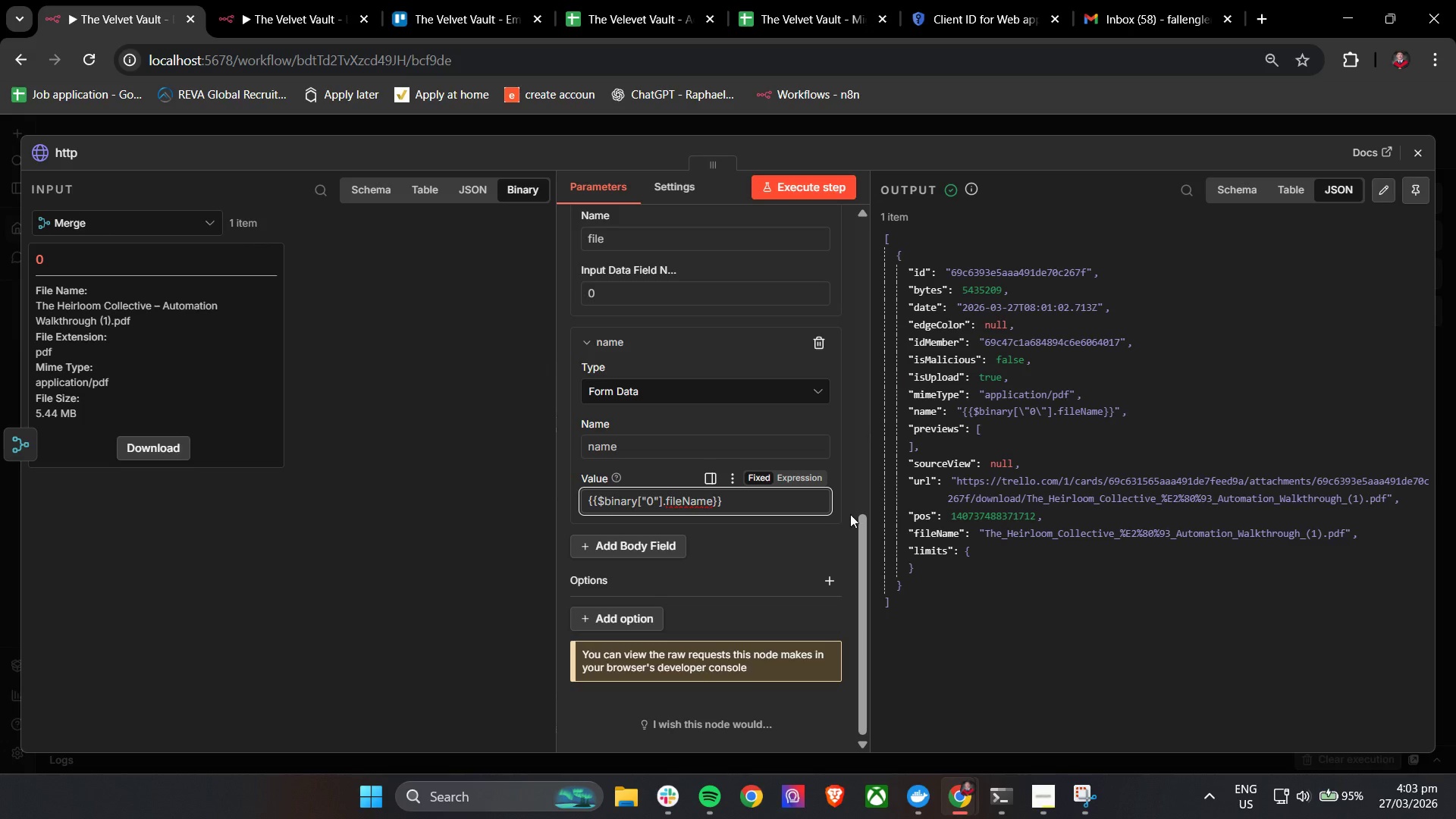 
left_click([850, 491])